 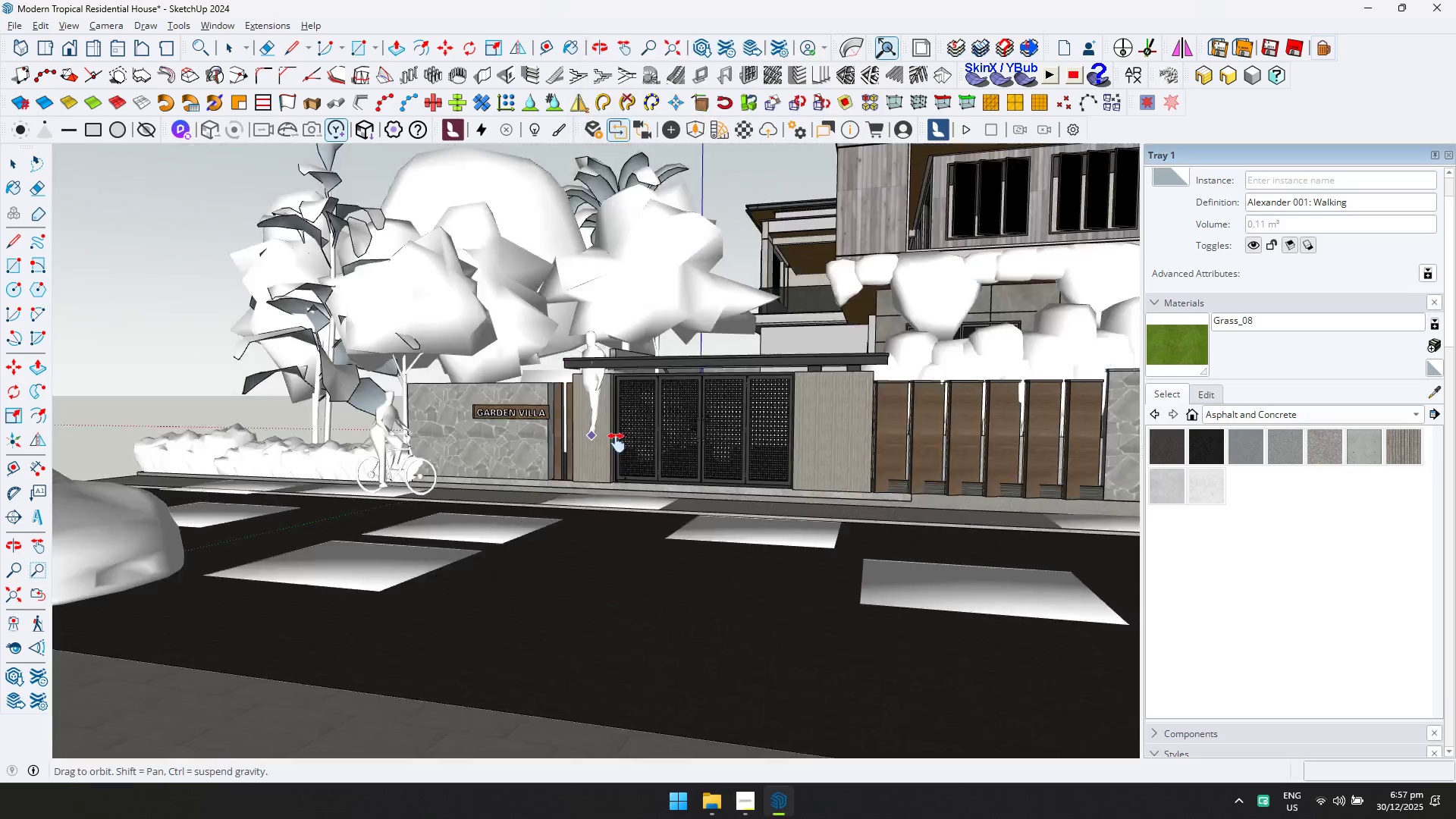 
scroll: coordinate [566, 572], scroll_direction: up, amount: 9.0
 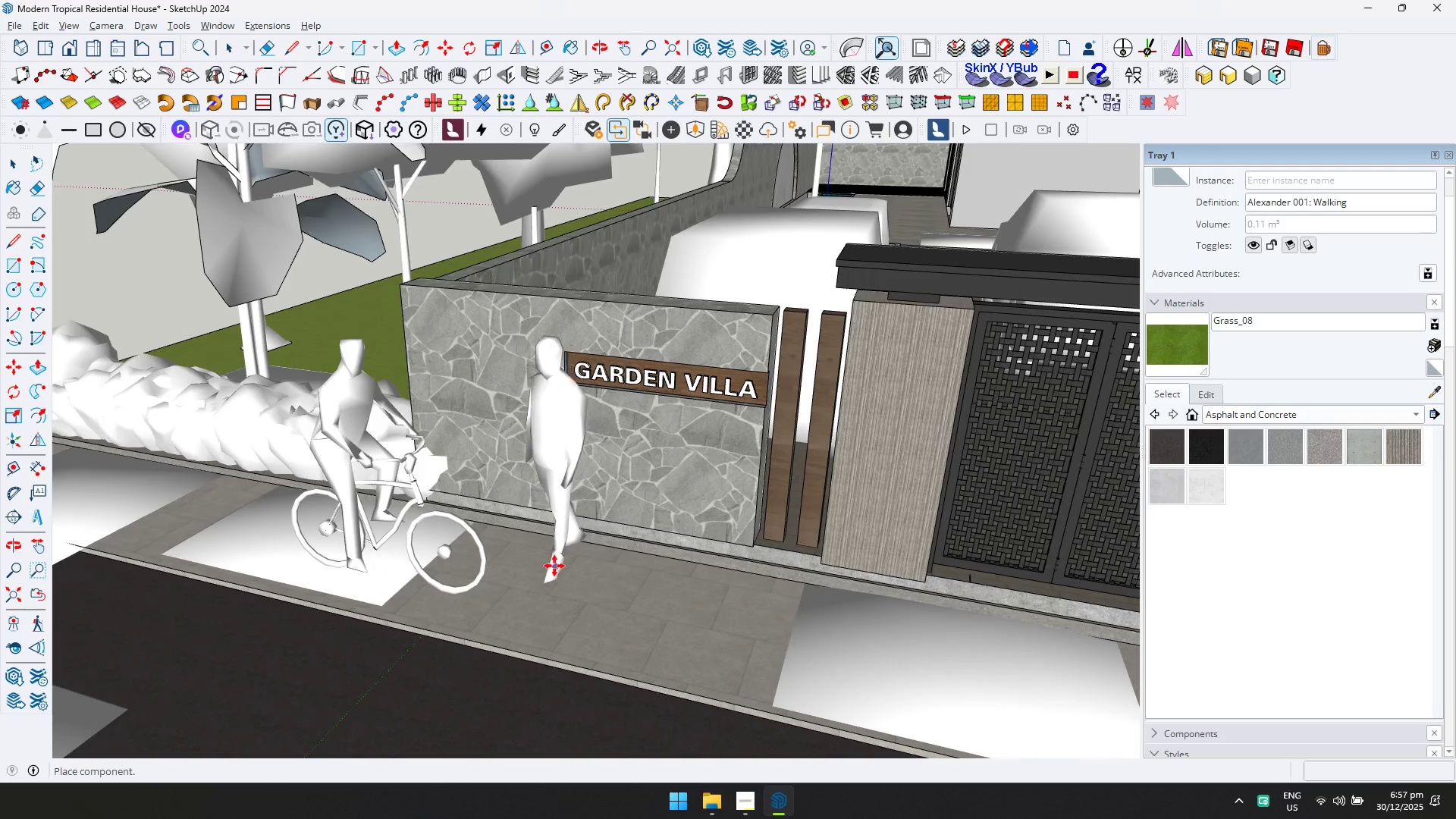 
key(Escape)
 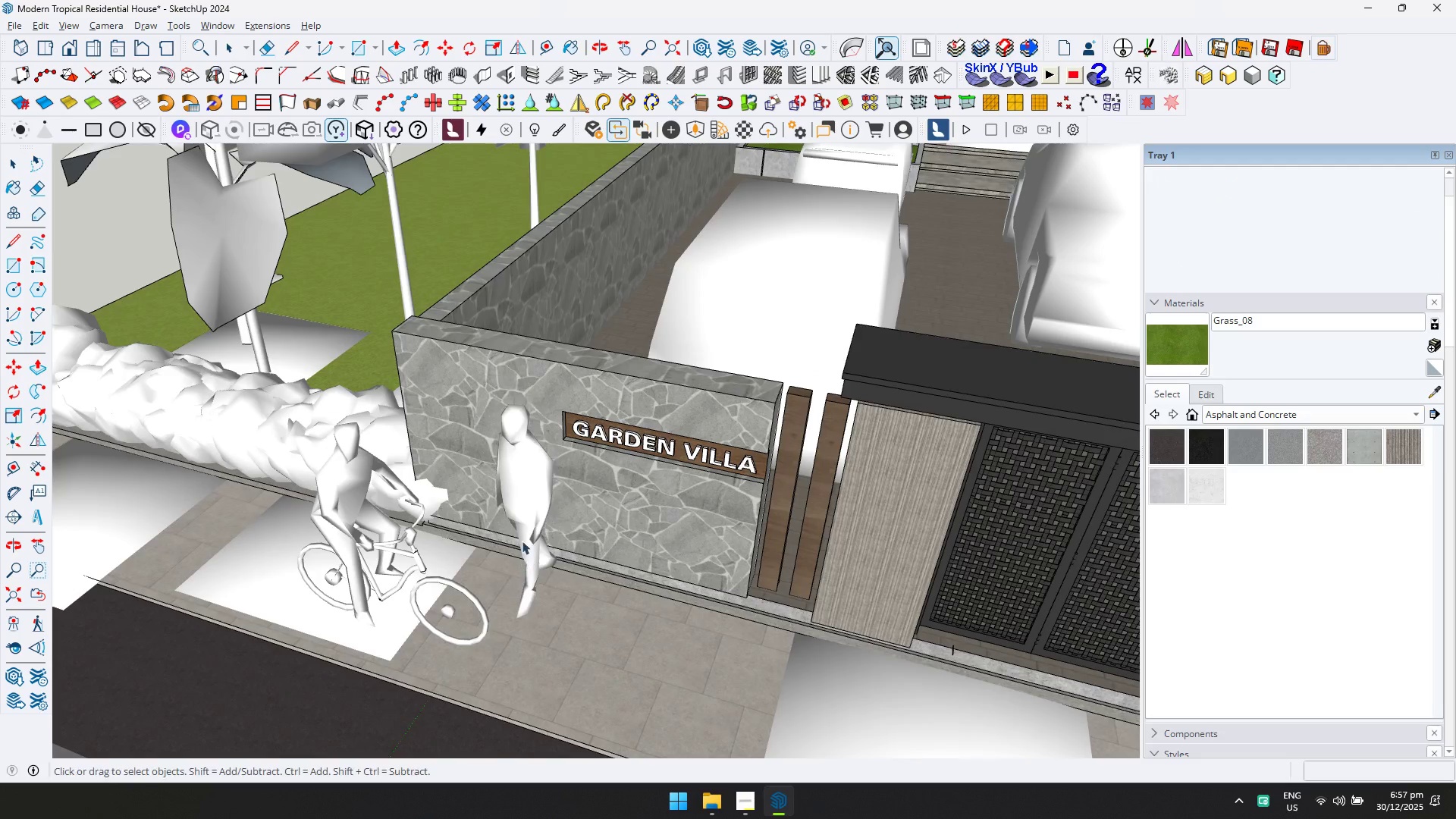 
left_click([523, 534])
 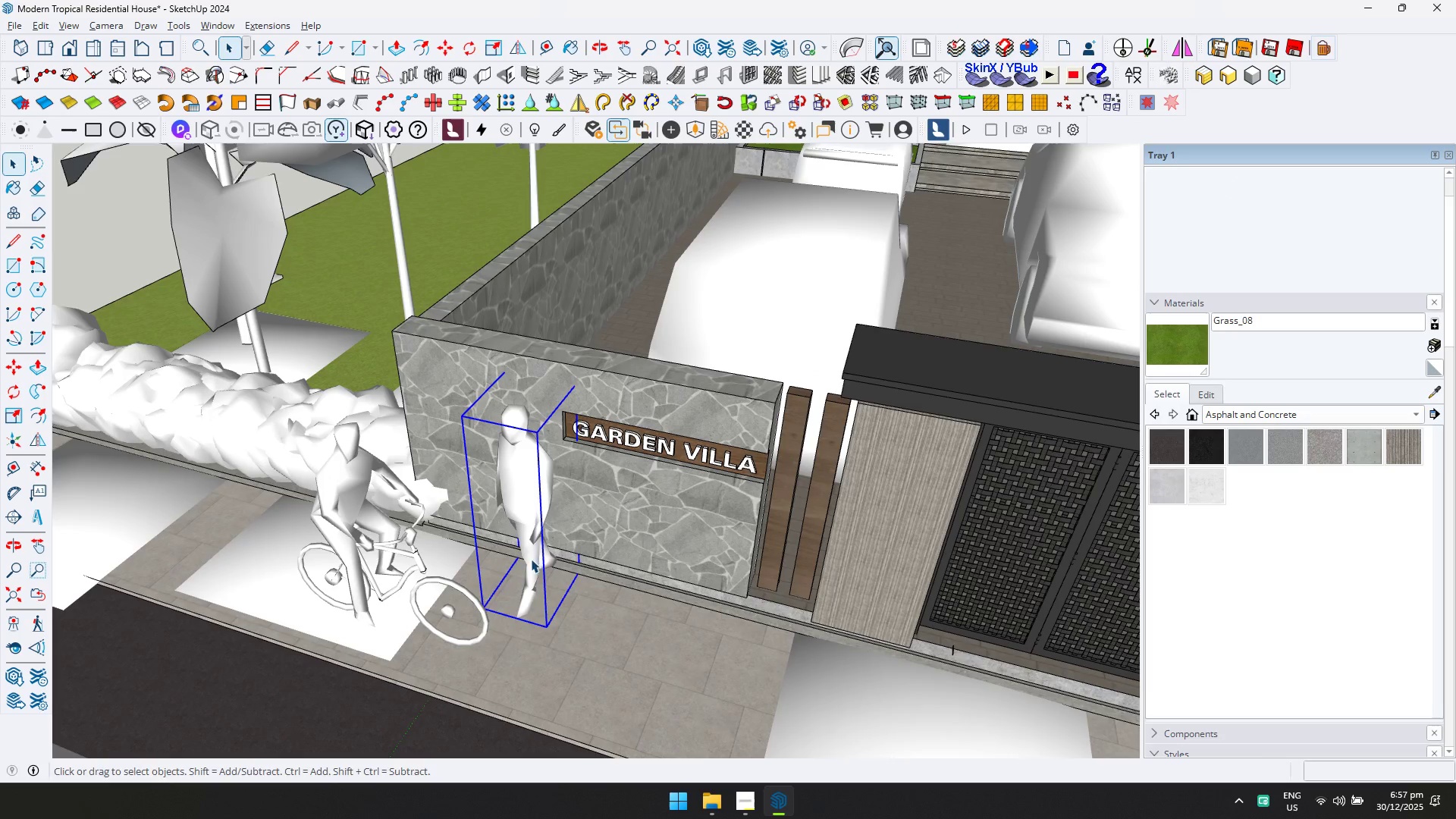 
key(Q)
 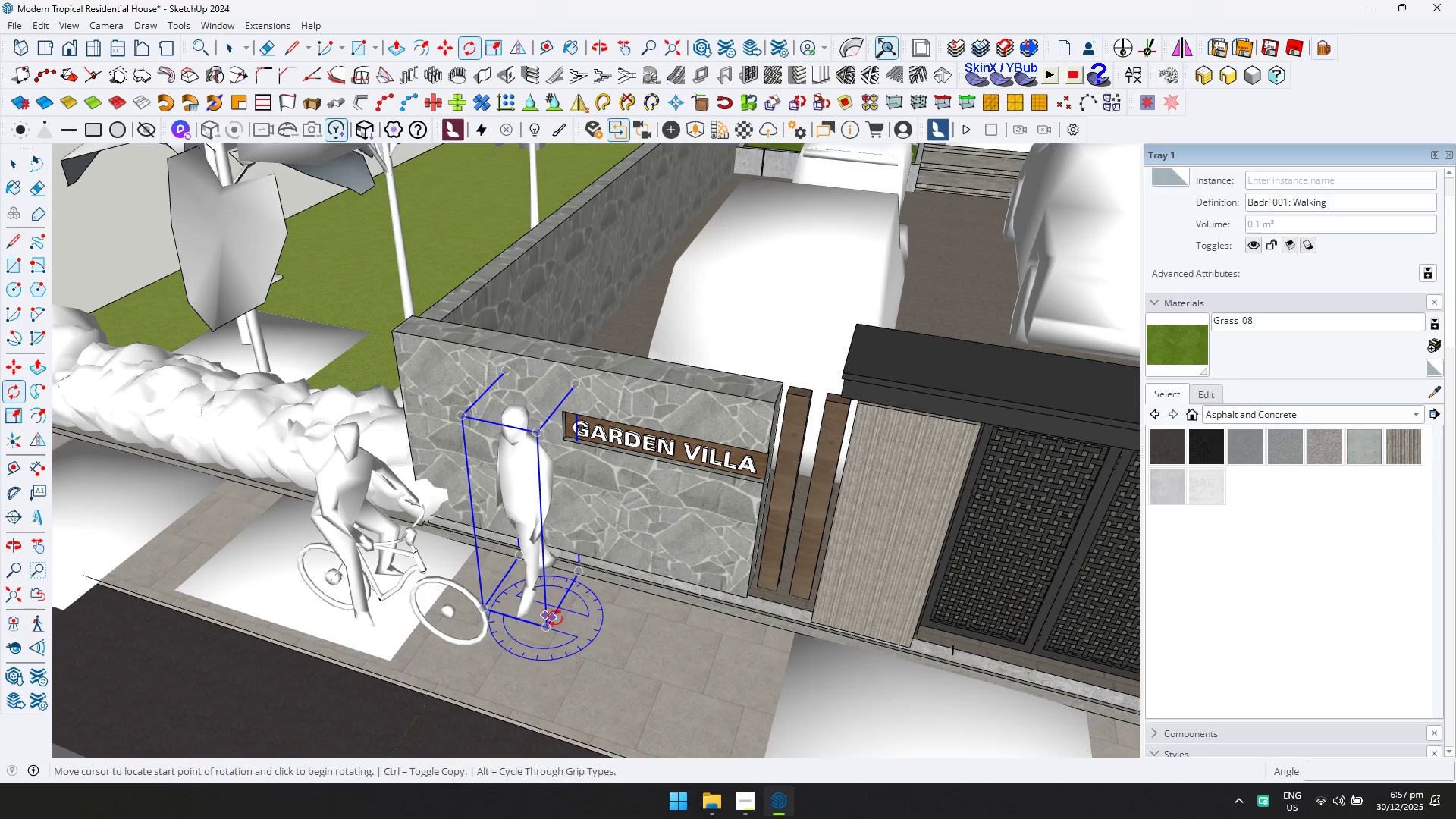 
triple_click([593, 626])
 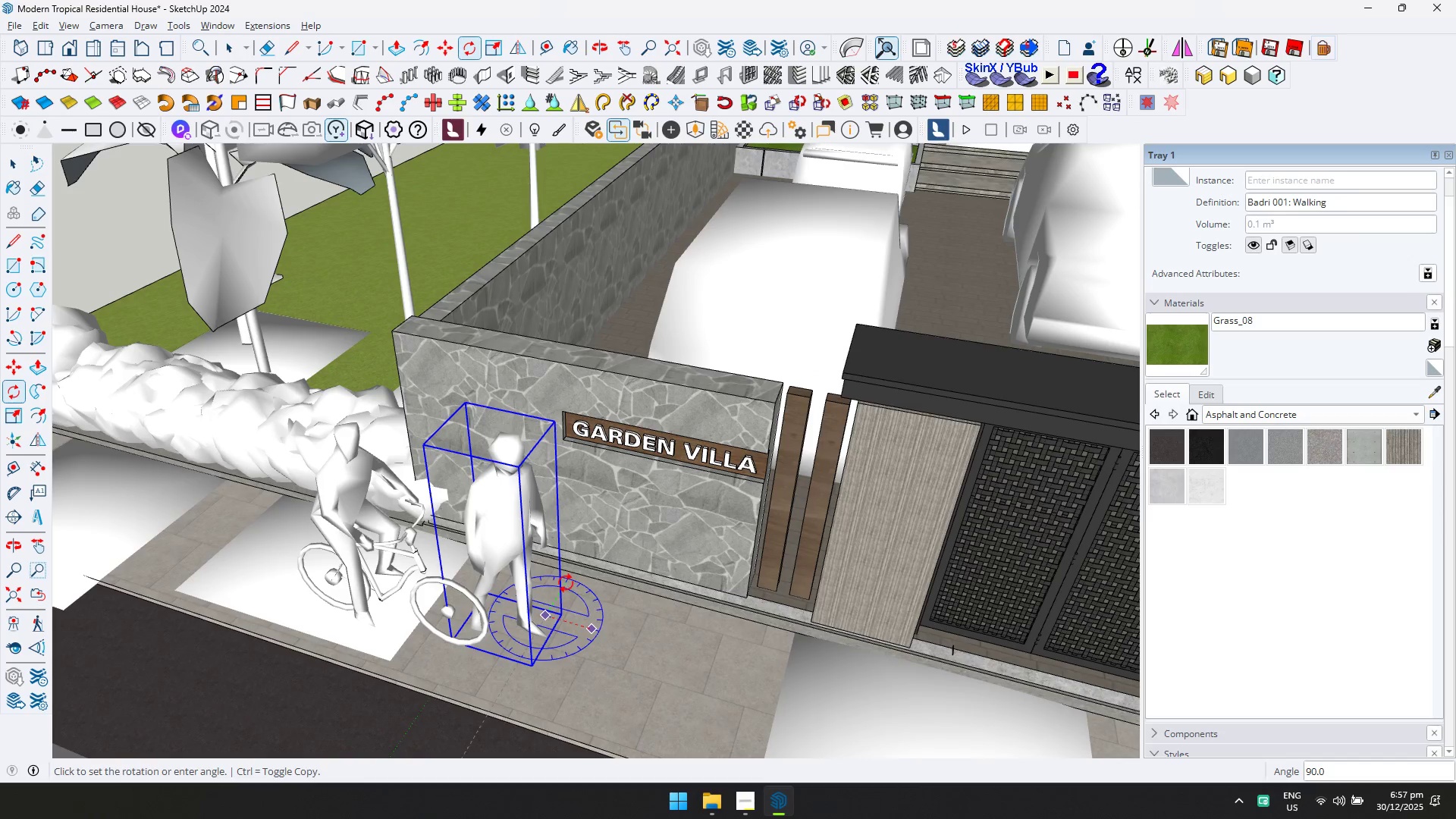 
left_click([566, 583])
 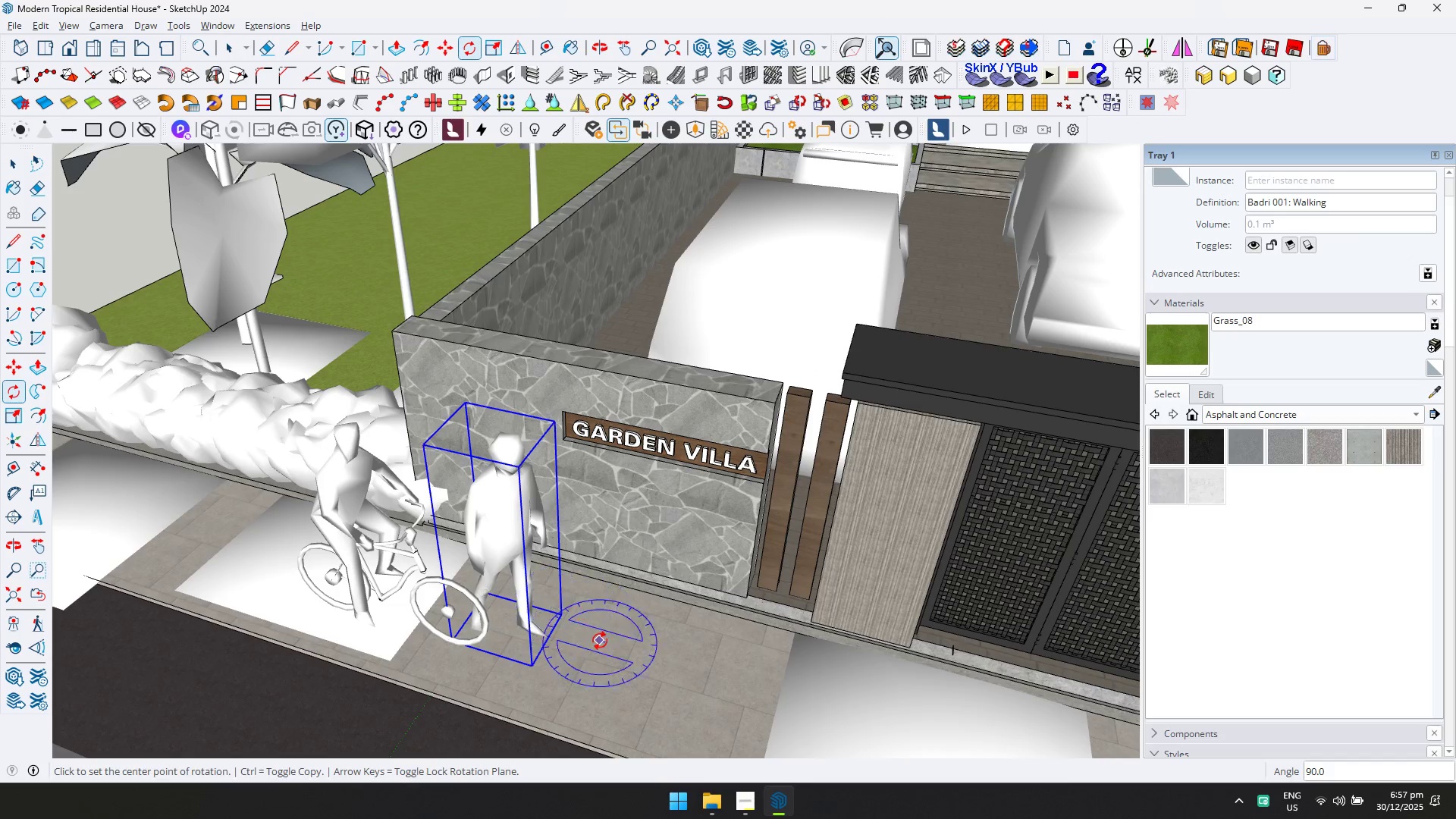 
key(M)
 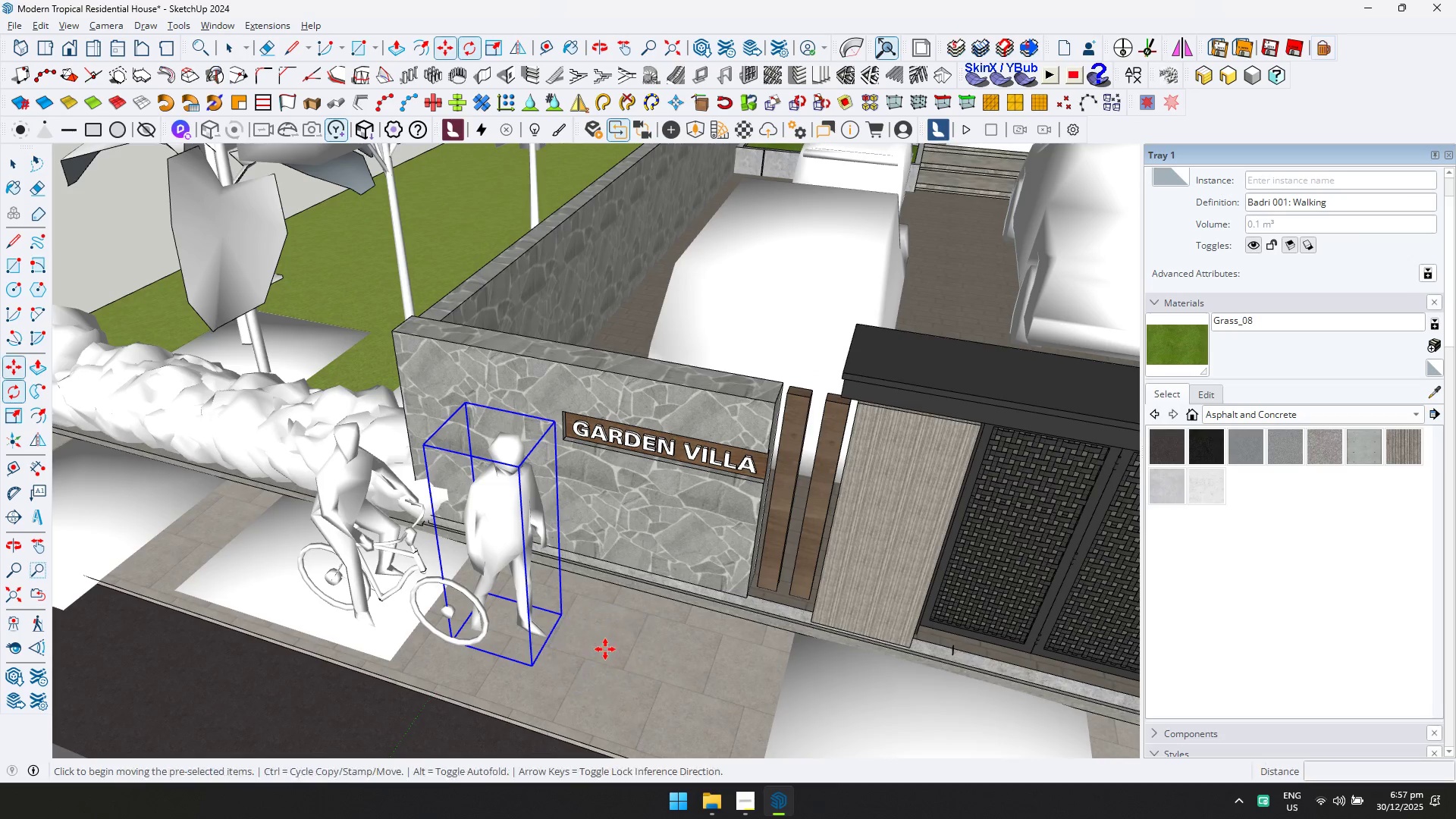 
left_click_drag(start_coordinate=[605, 649], to_coordinate=[601, 649])
 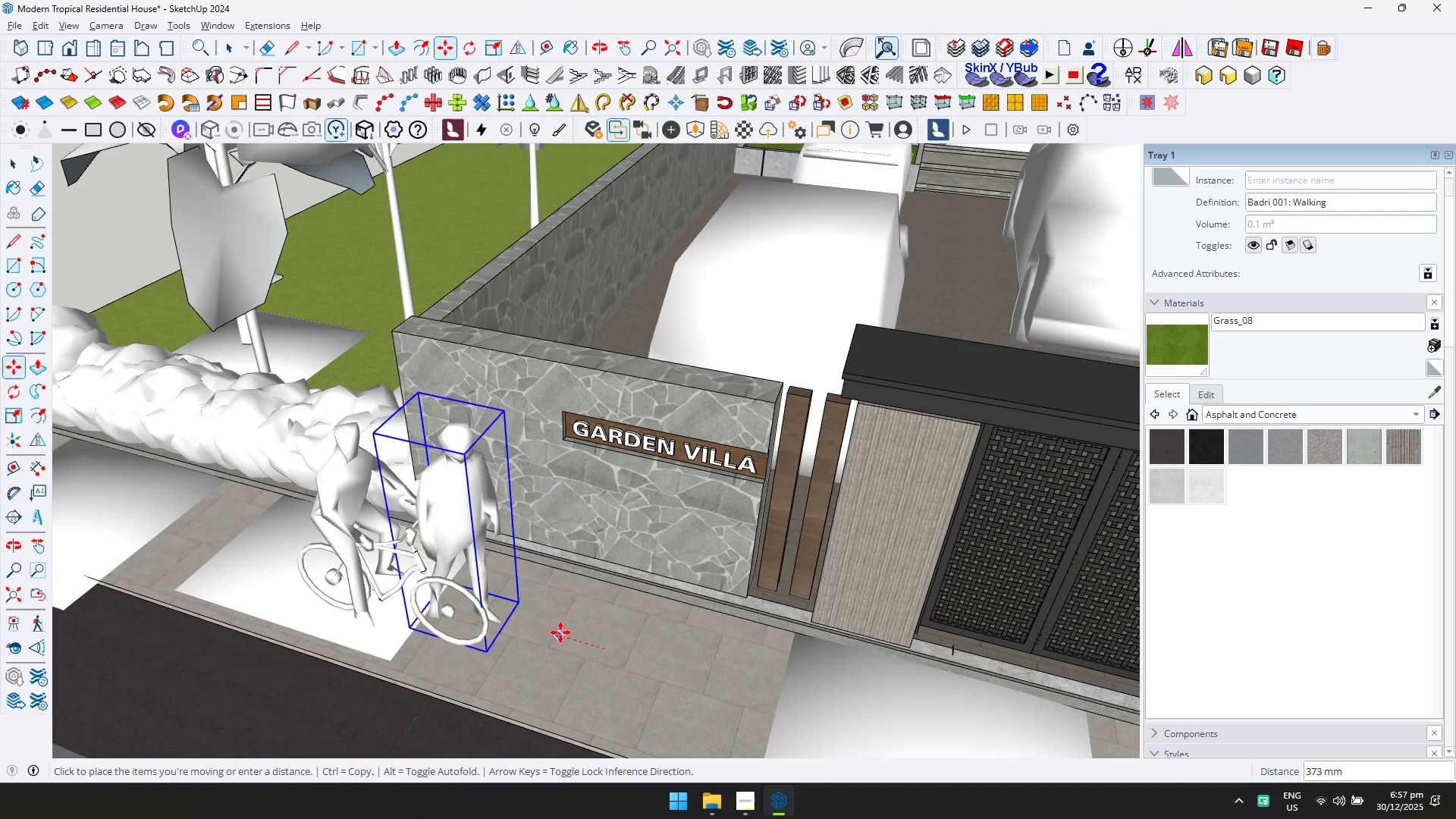 
key(ArrowLeft)
 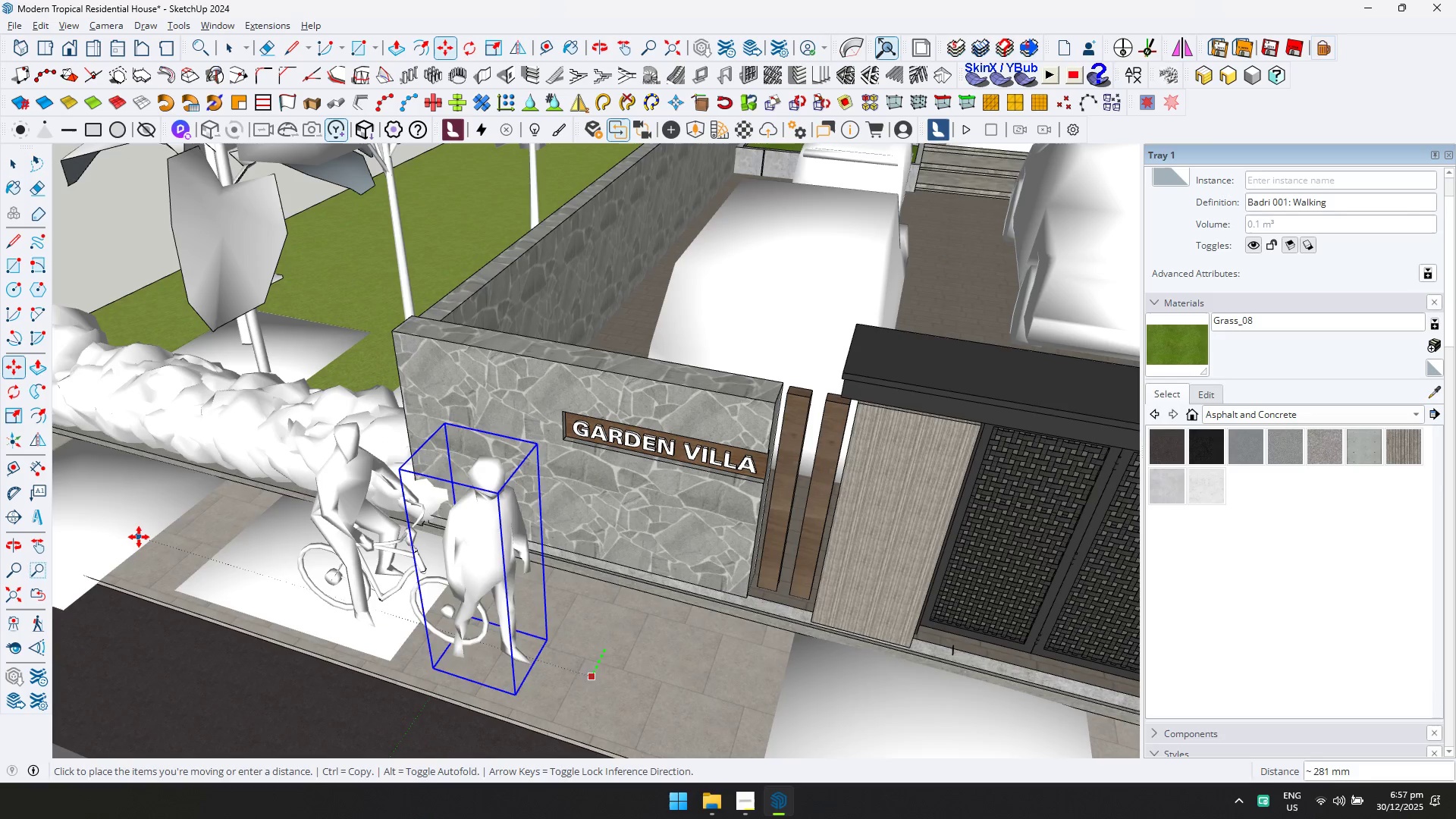 
key(ArrowRight)
 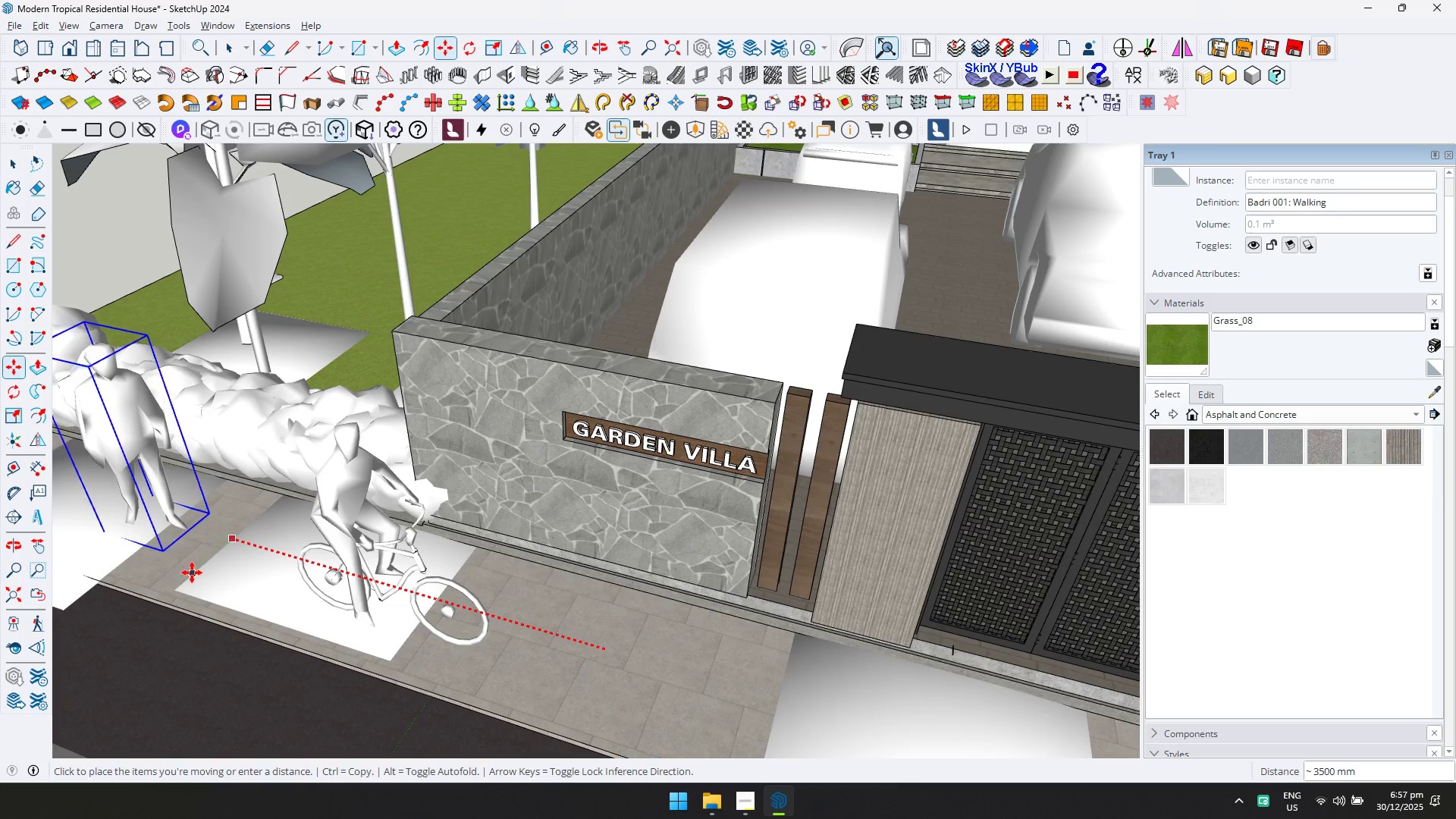 
left_click([192, 573])
 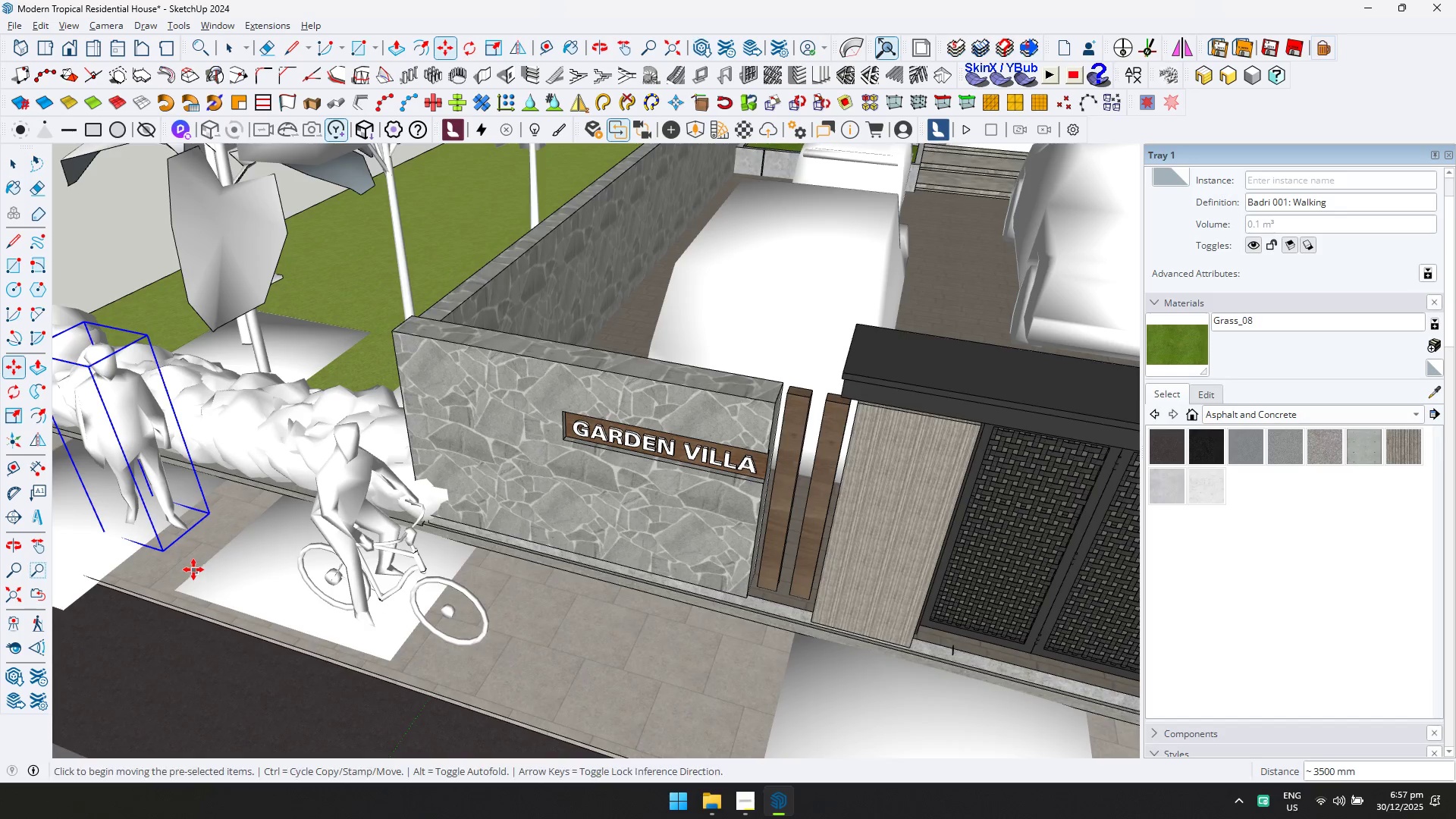 
key(Space)
 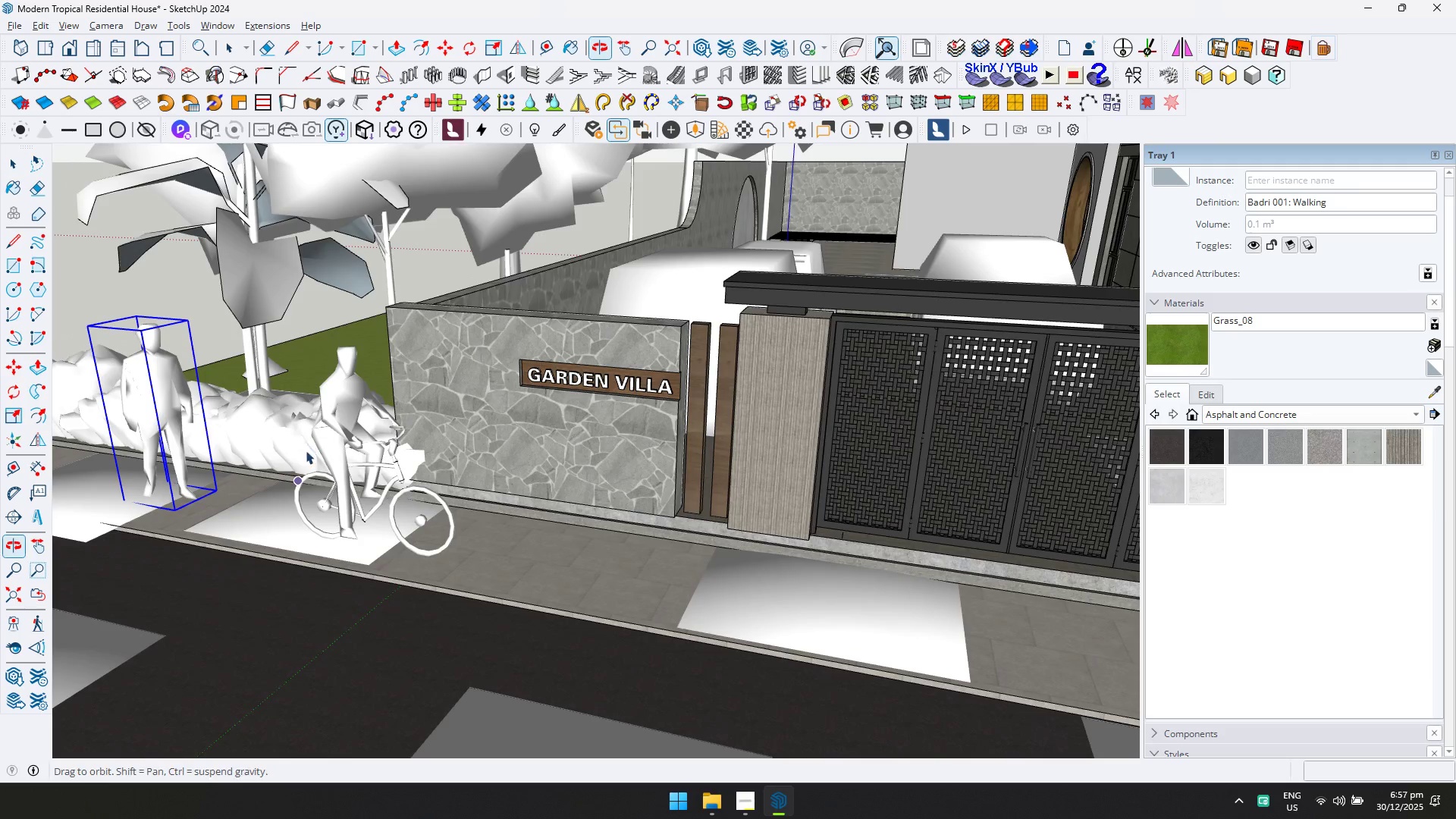 
key(Escape)
 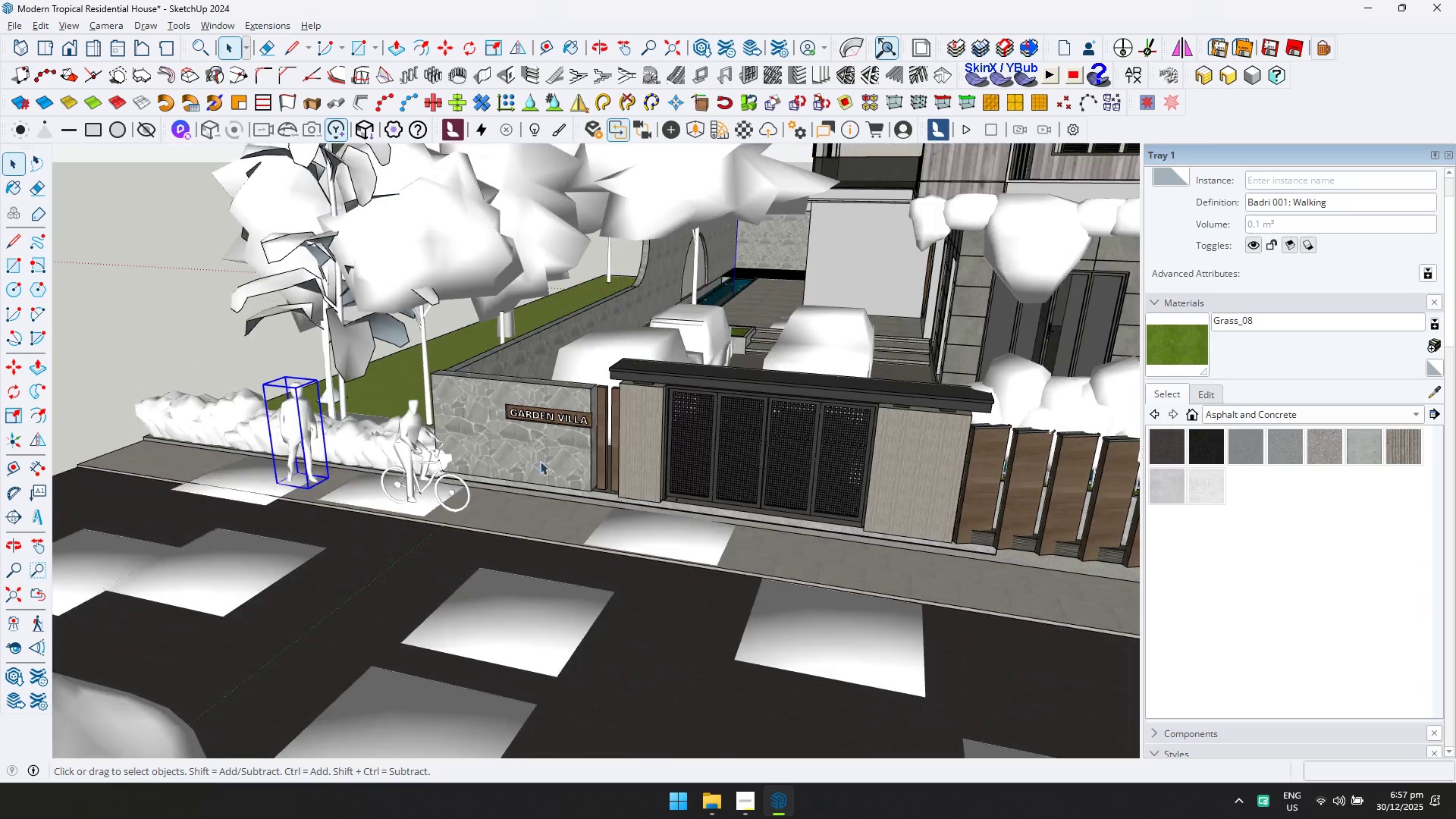 
key(Shift+ShiftLeft)
 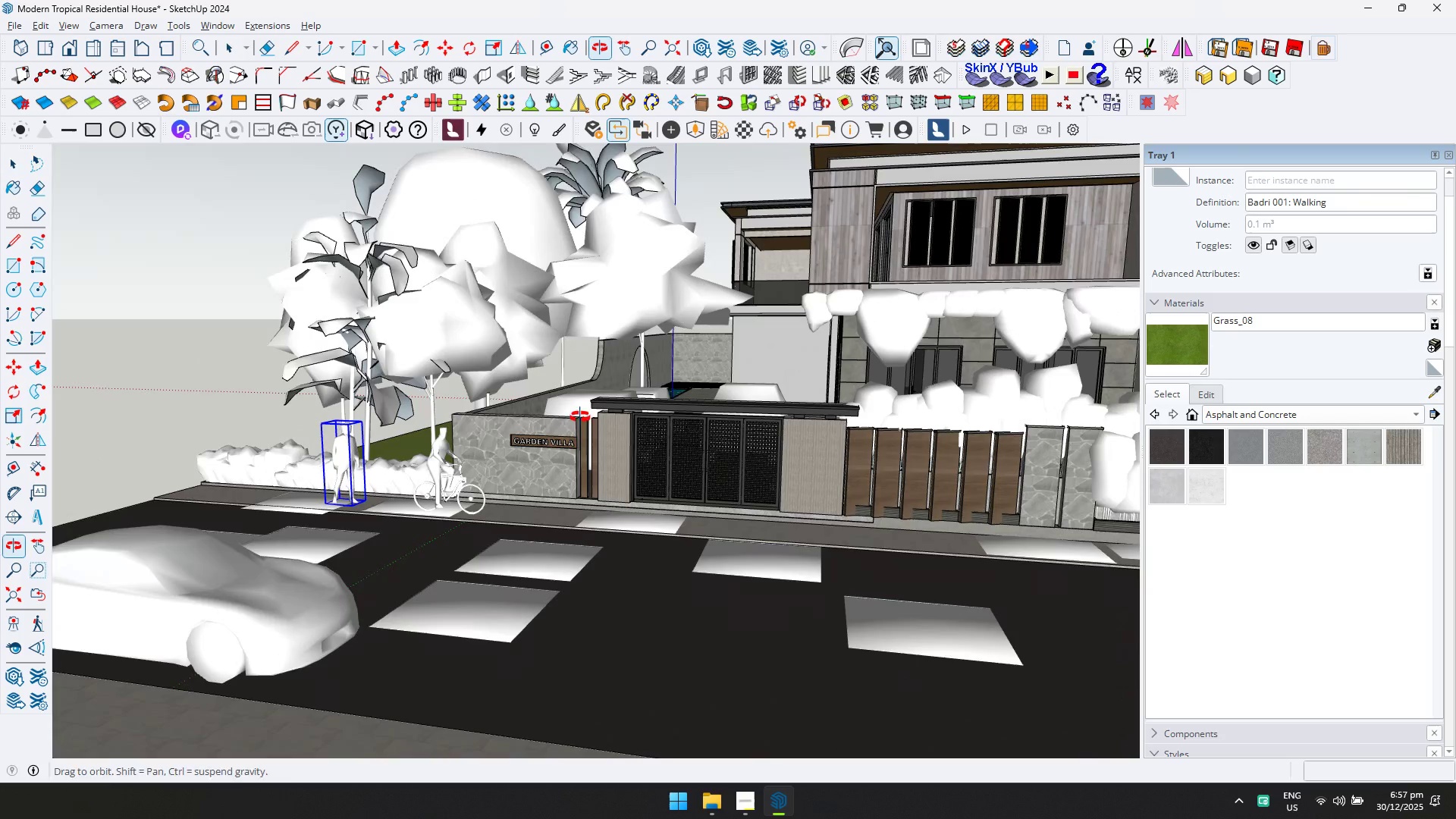 
scroll: coordinate [564, 460], scroll_direction: down, amount: 11.0
 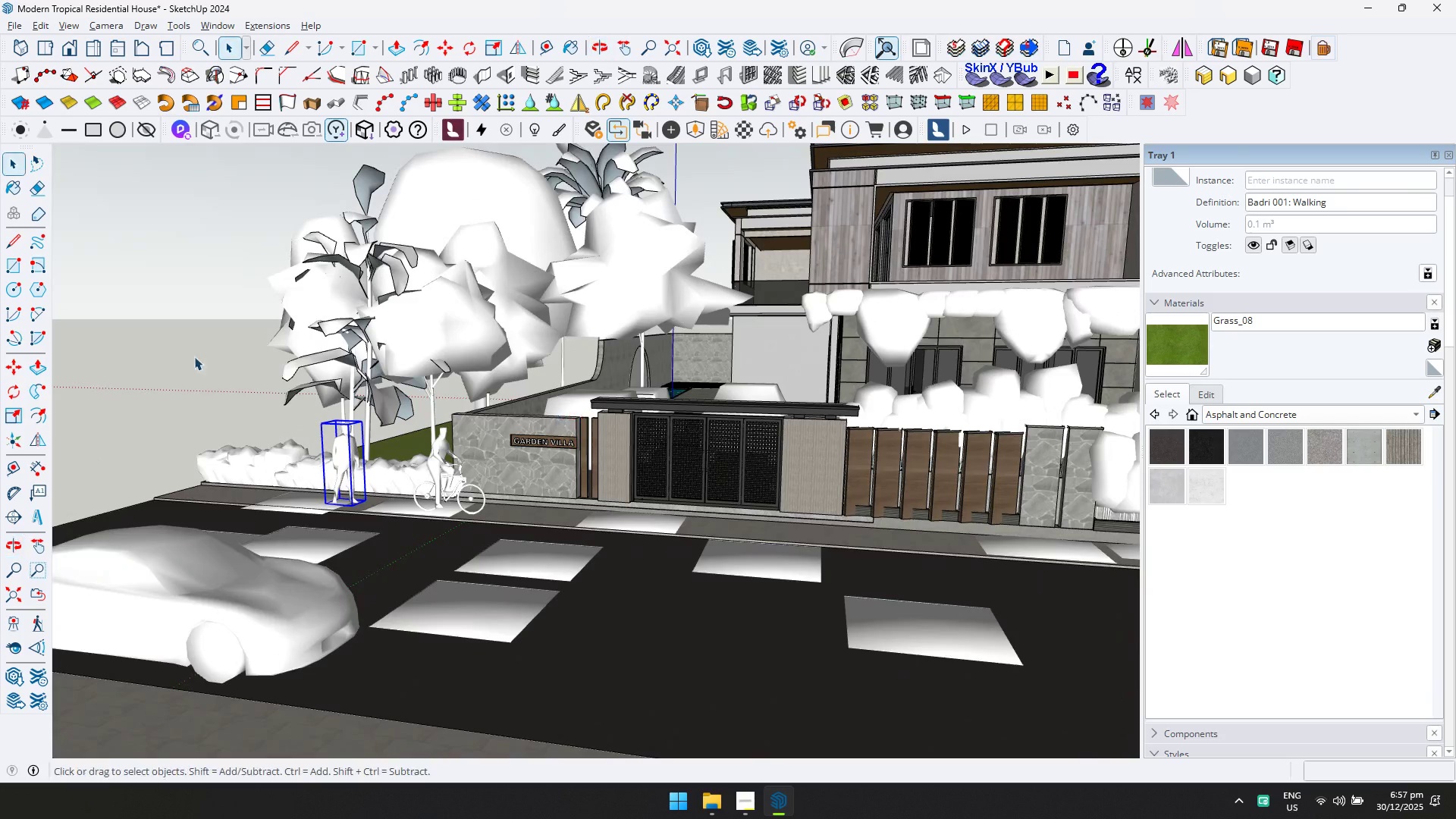 
left_click([149, 346])
 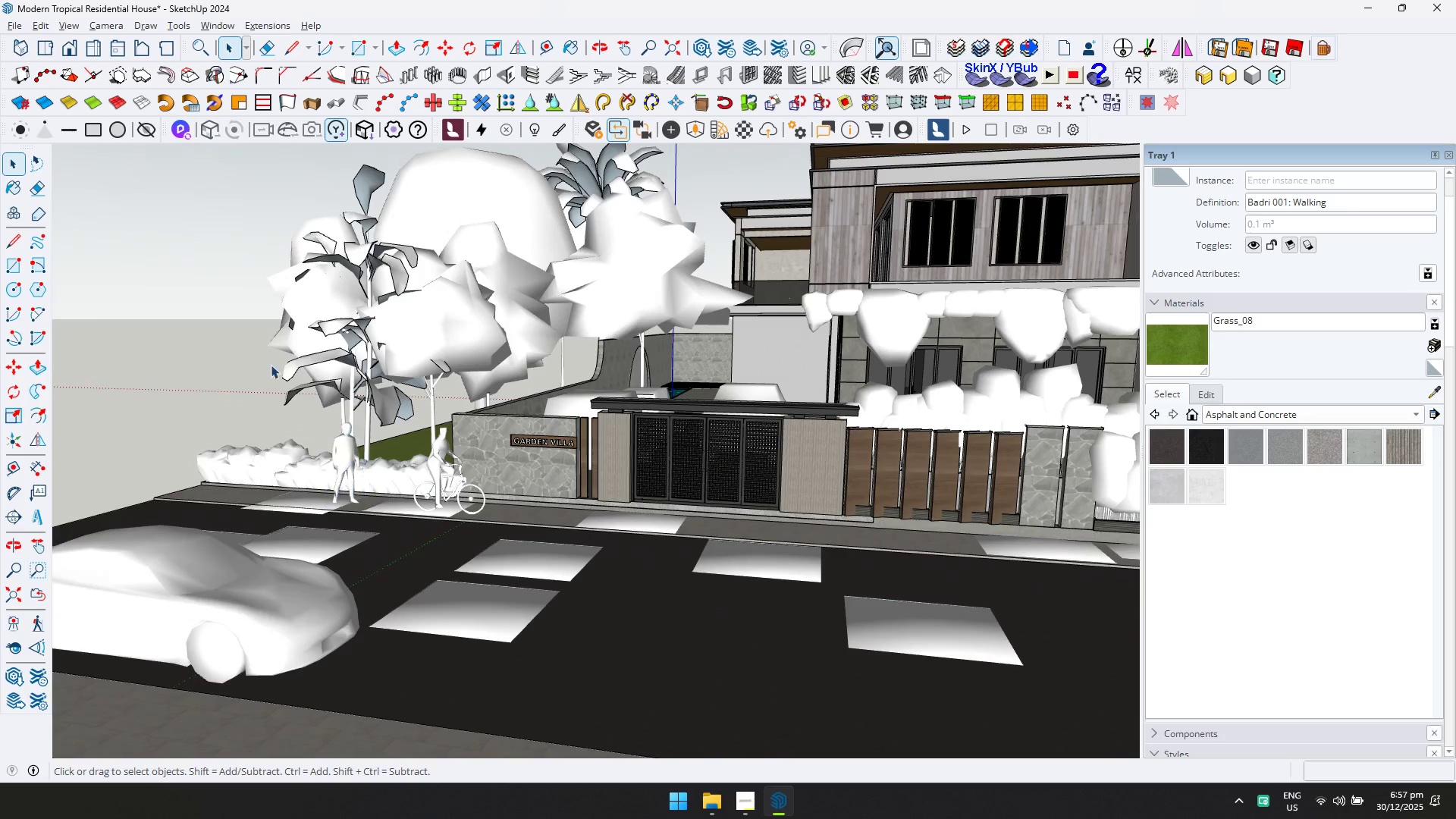 
key(Shift+ShiftLeft)
 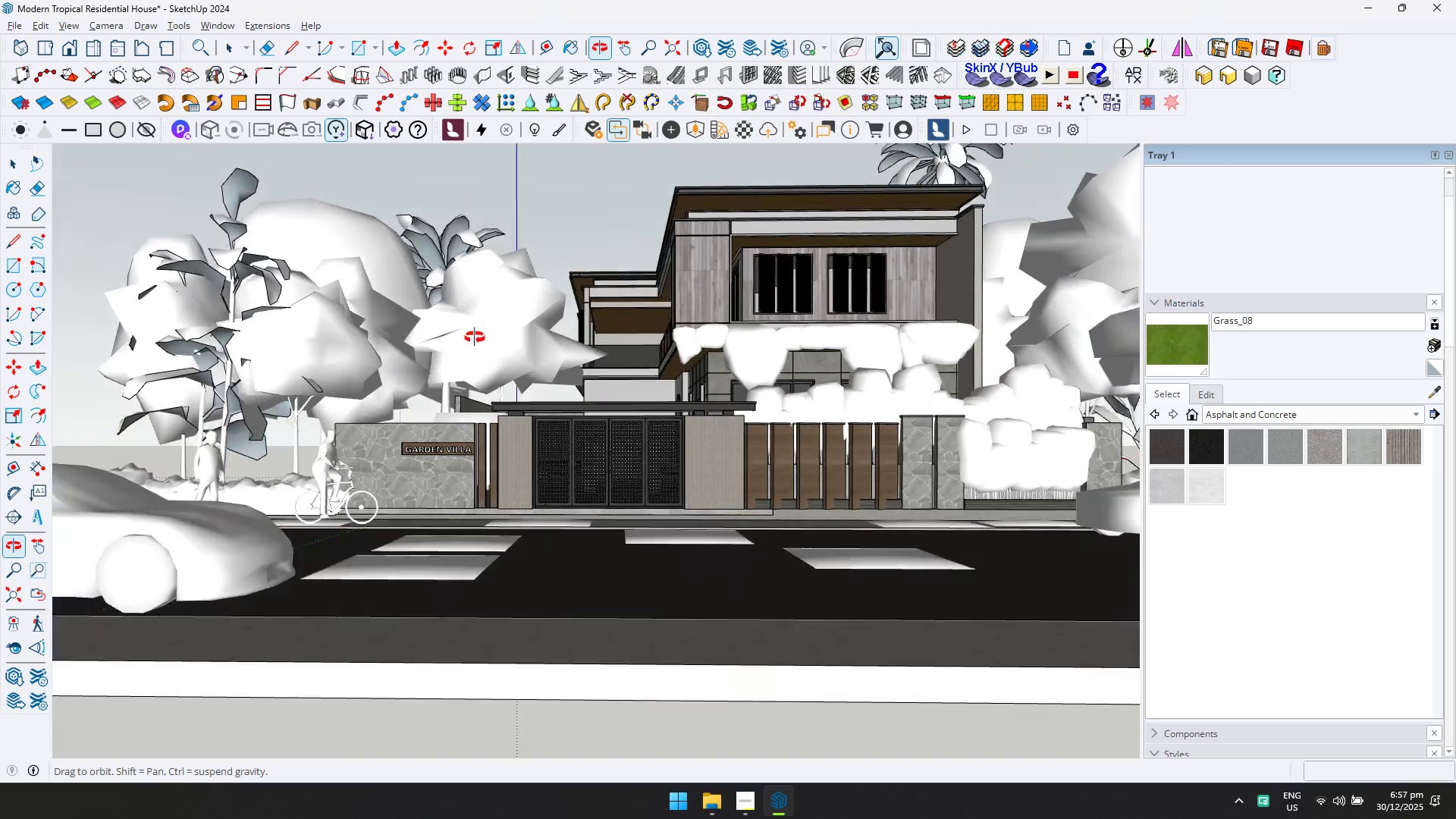 
hold_key(key=ShiftLeft, duration=0.33)
 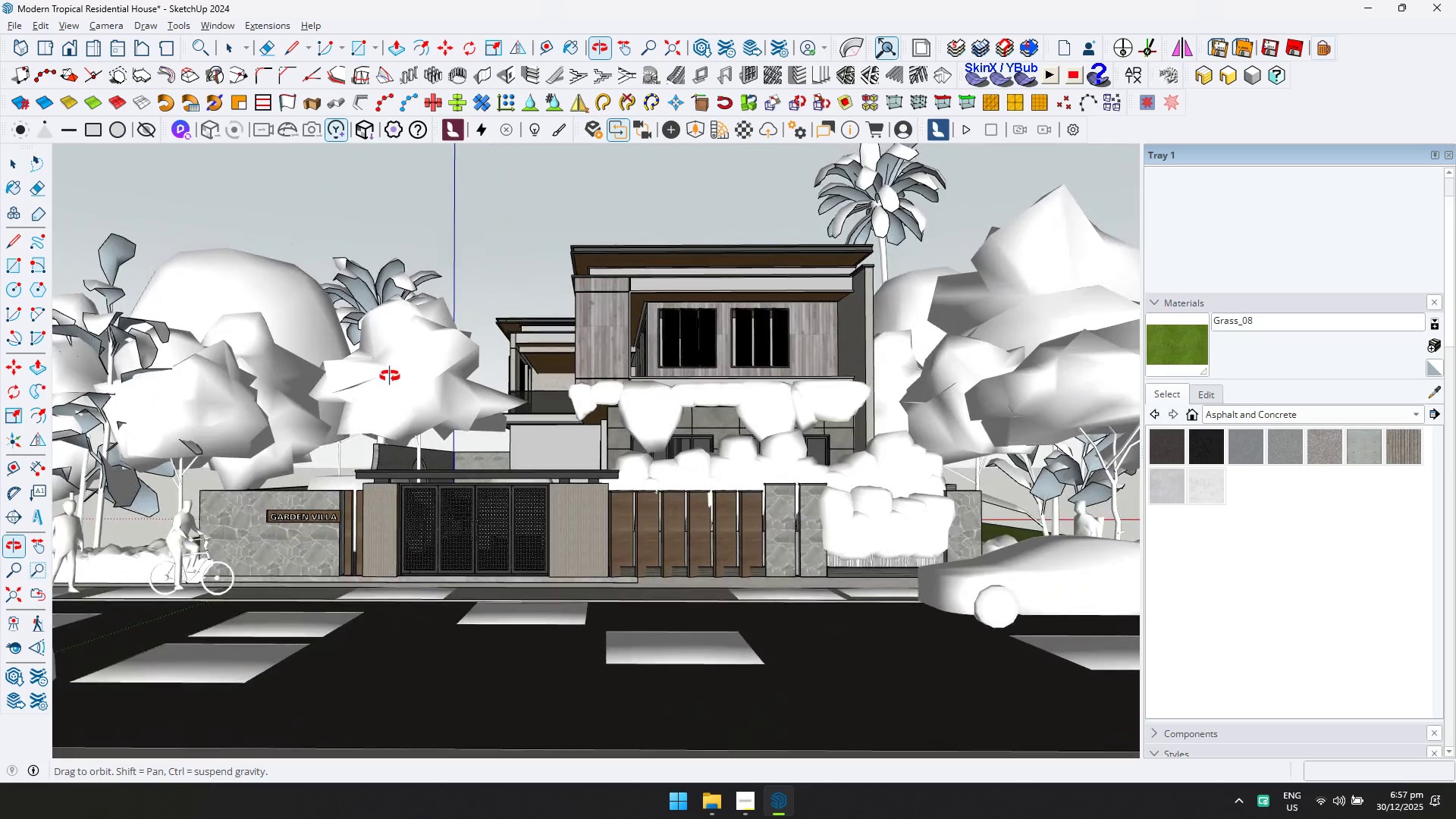 
key(Control+ControlLeft)
 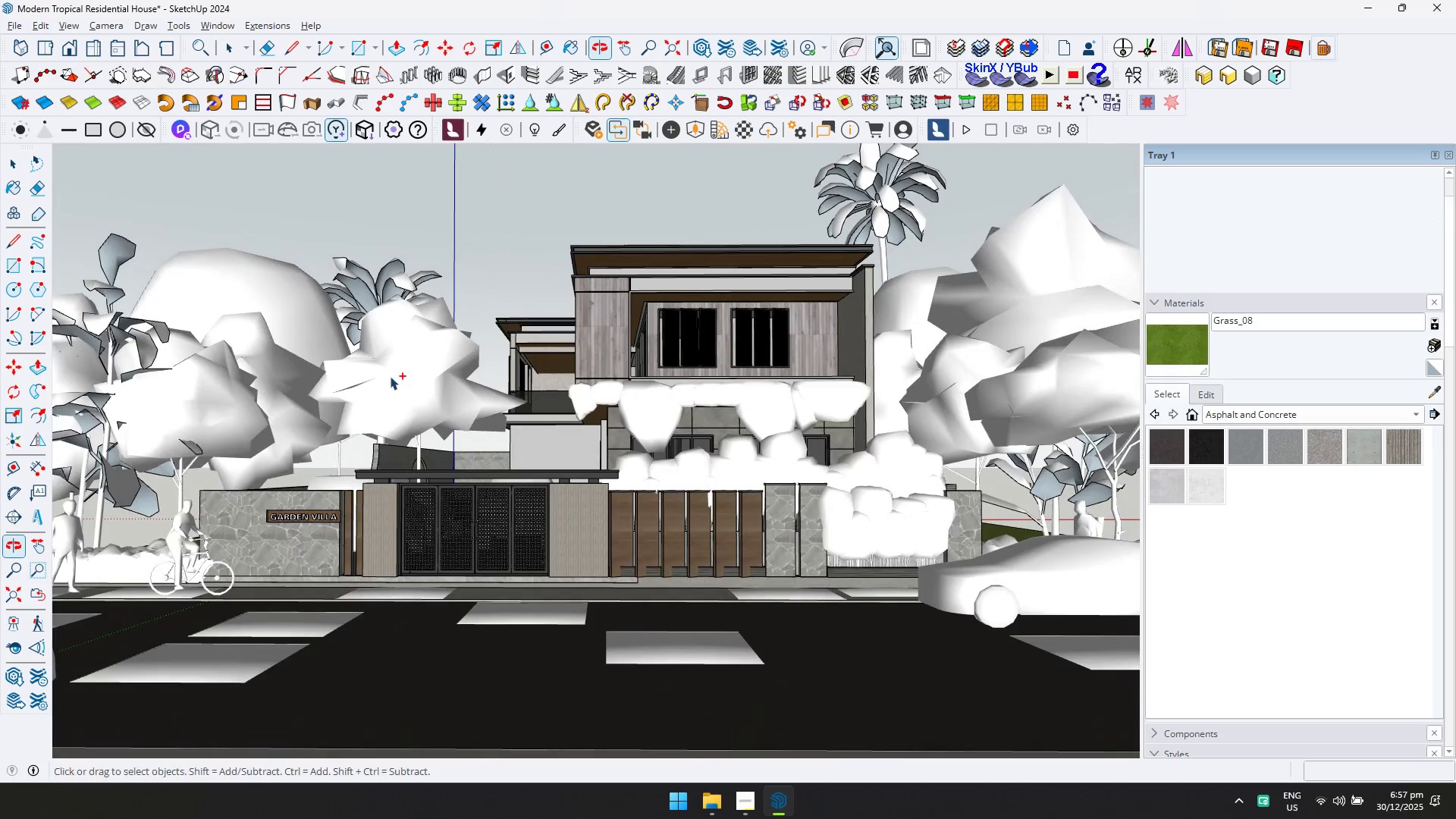 
key(Control+S)
 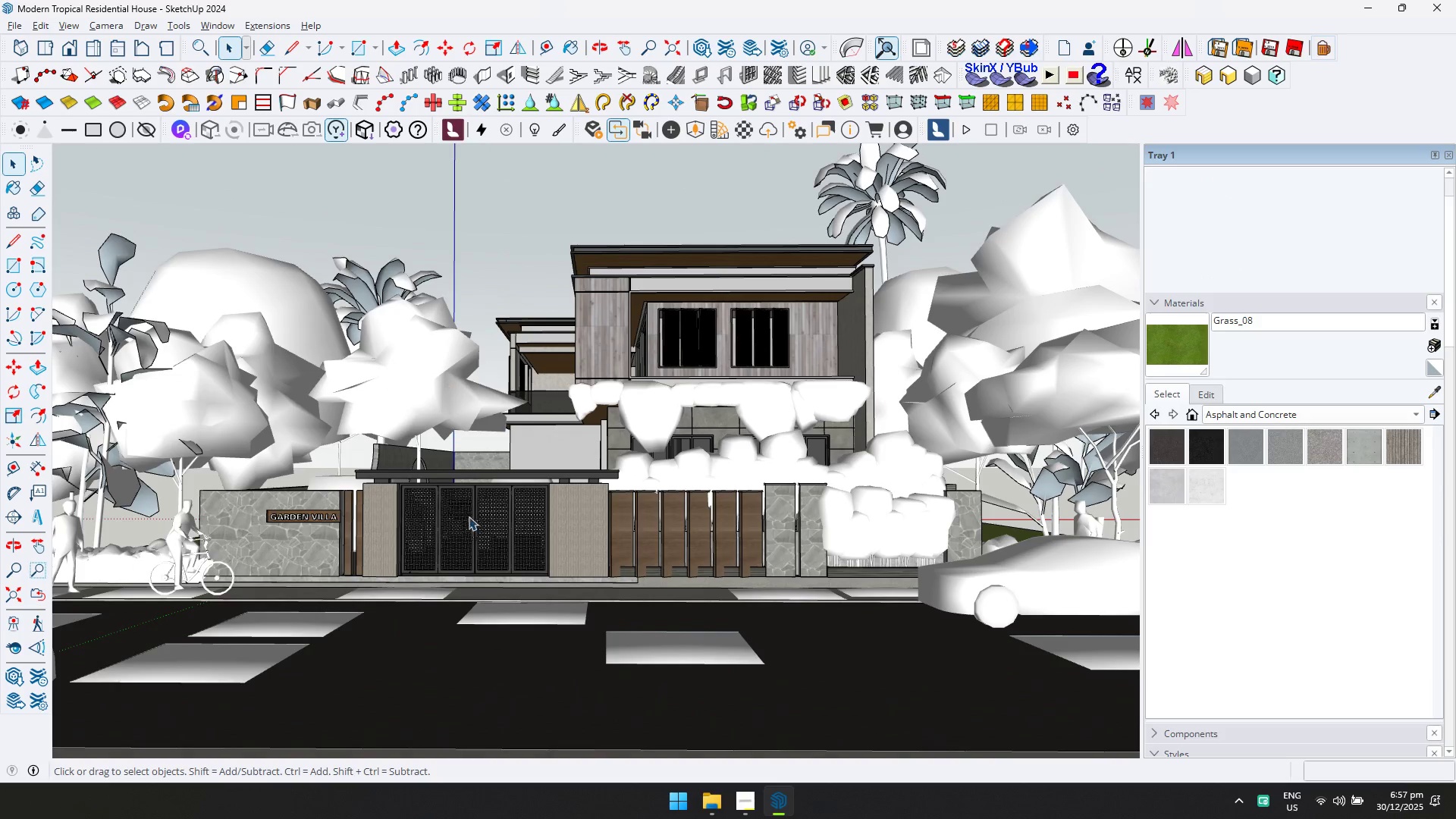 
scroll: coordinate [595, 426], scroll_direction: up, amount: 14.0
 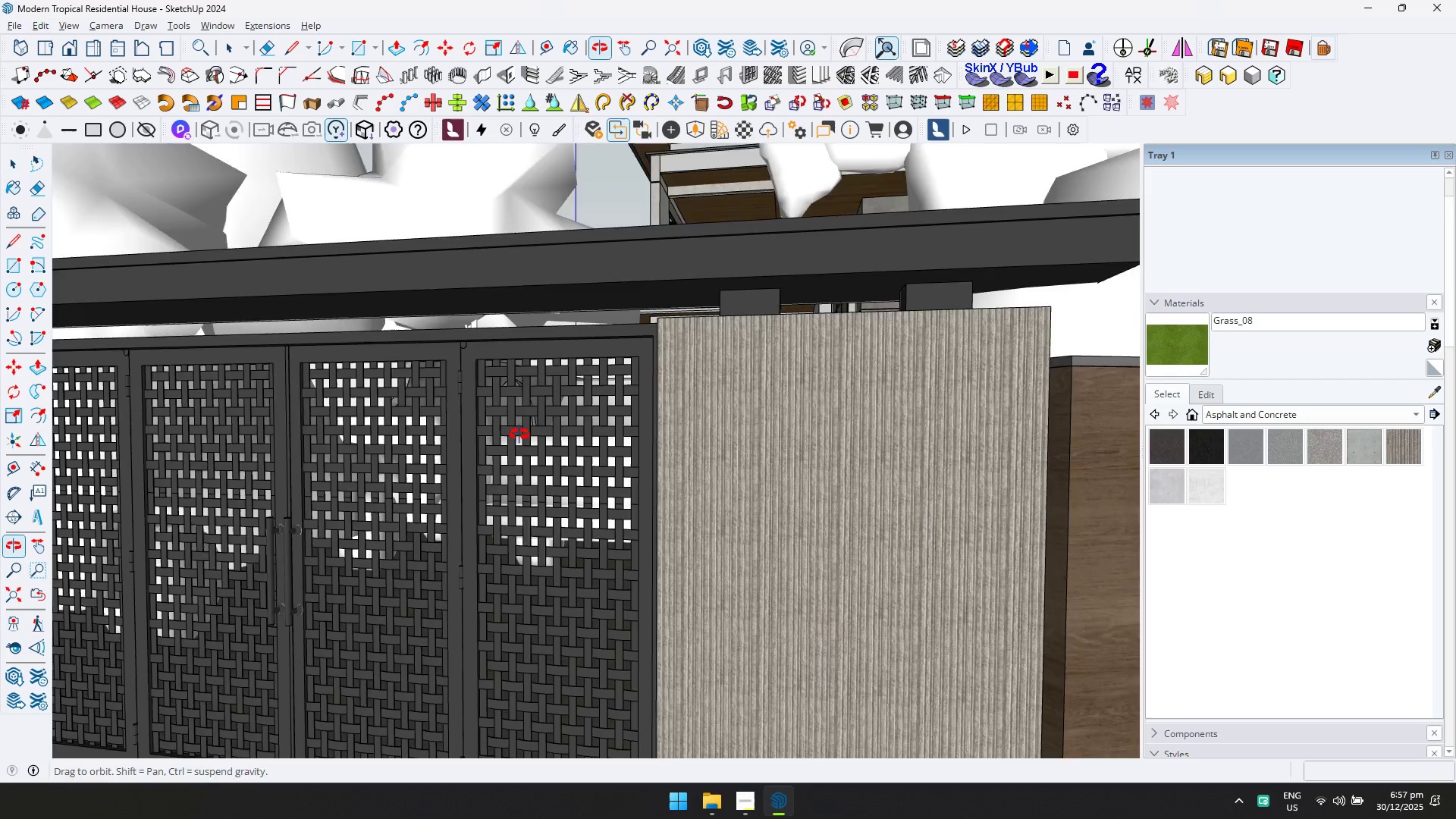 
scroll: coordinate [517, 439], scroll_direction: down, amount: 8.0
 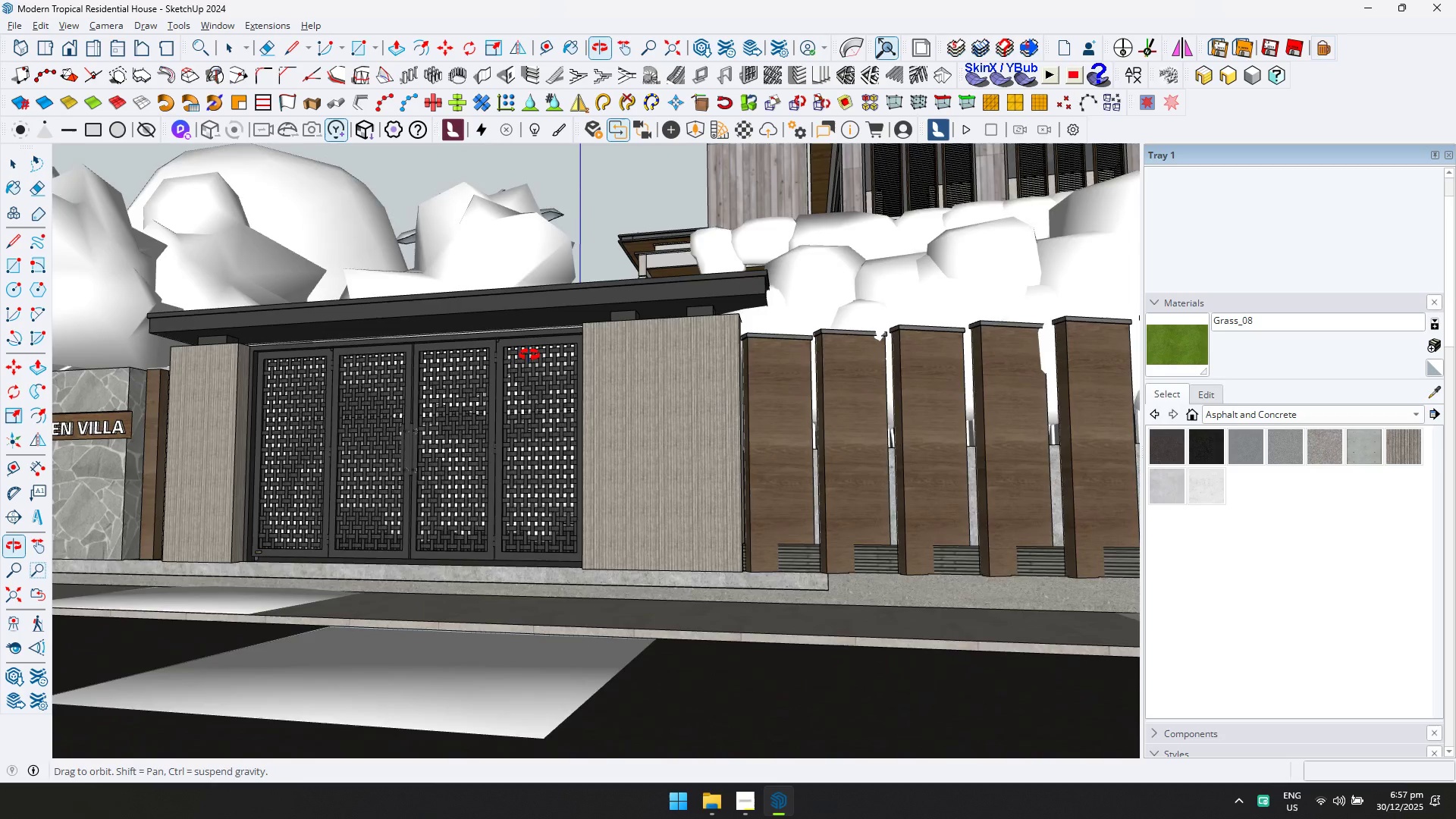 
key(Shift+ShiftLeft)
 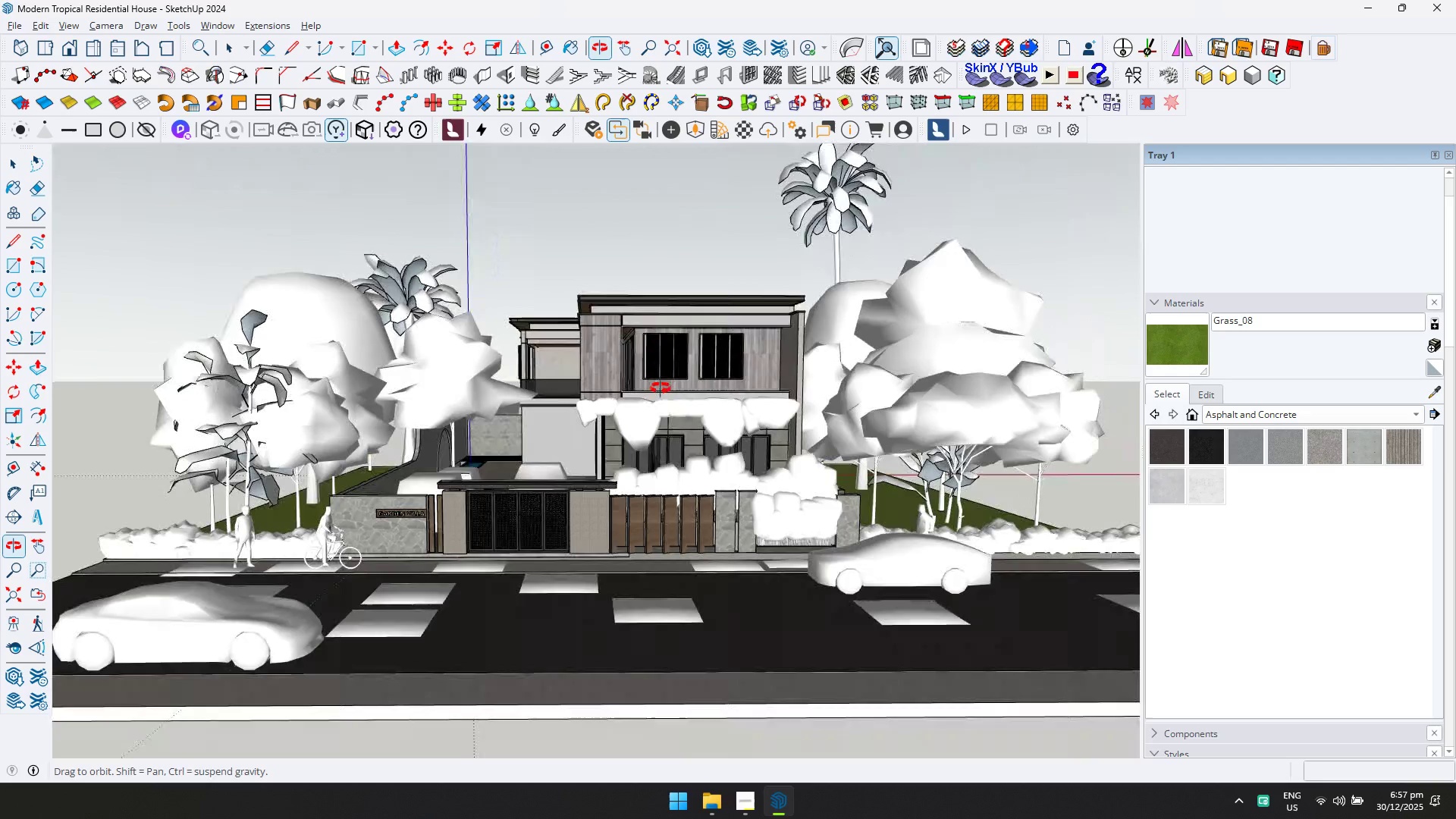 
scroll: coordinate [649, 434], scroll_direction: down, amount: 13.0
 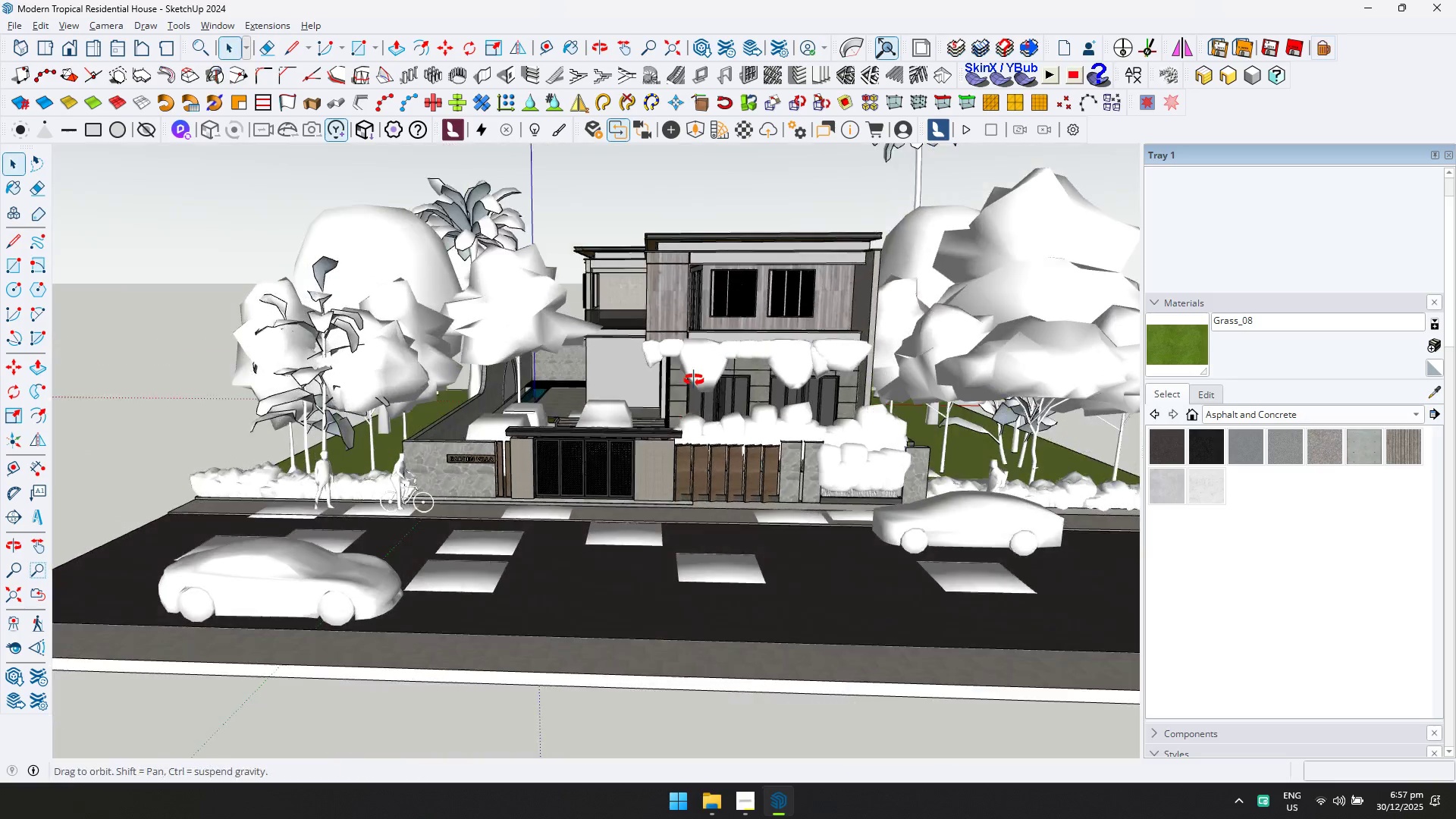 
key(Control+ControlLeft)
 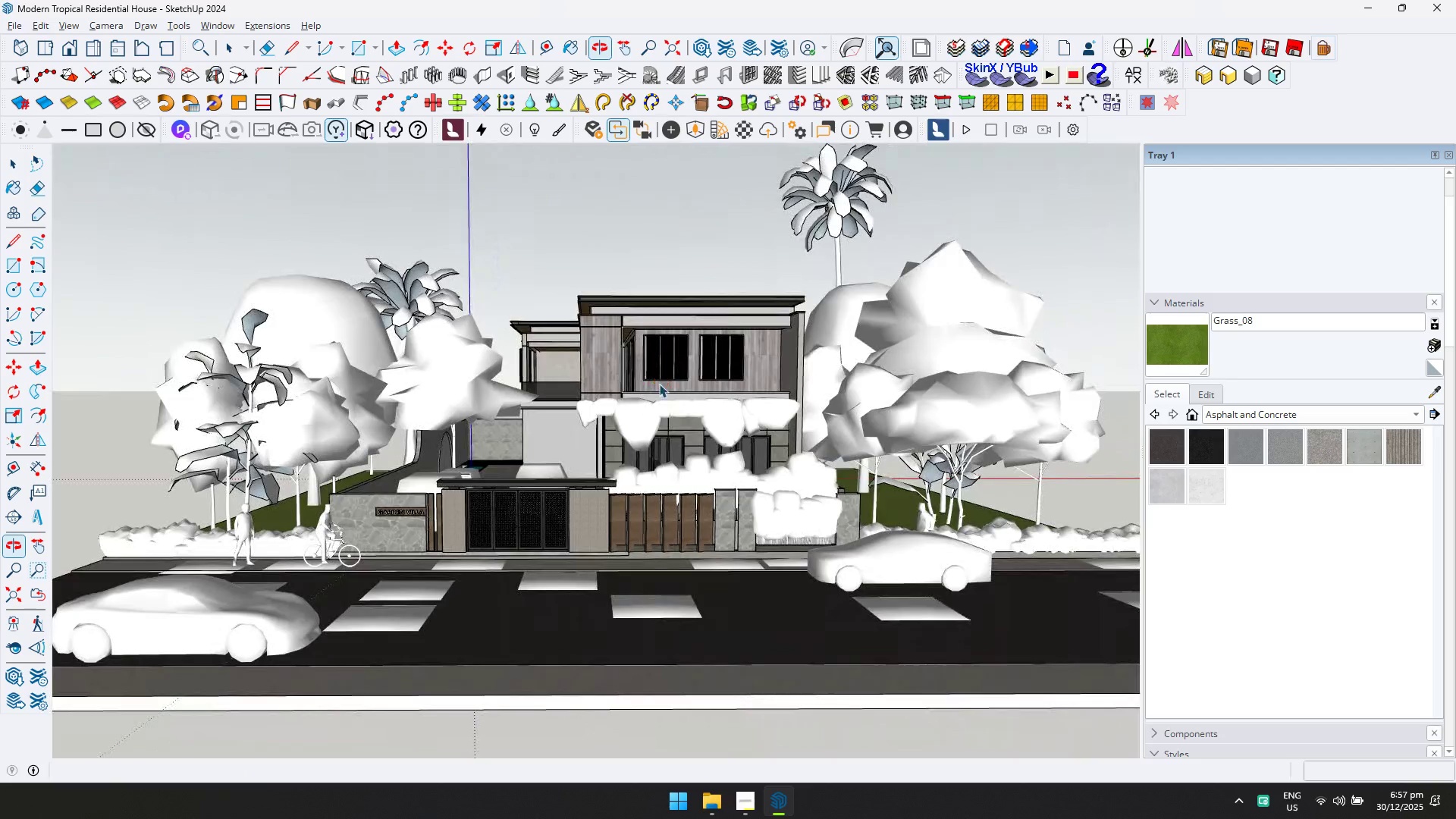 
key(Control+S)
 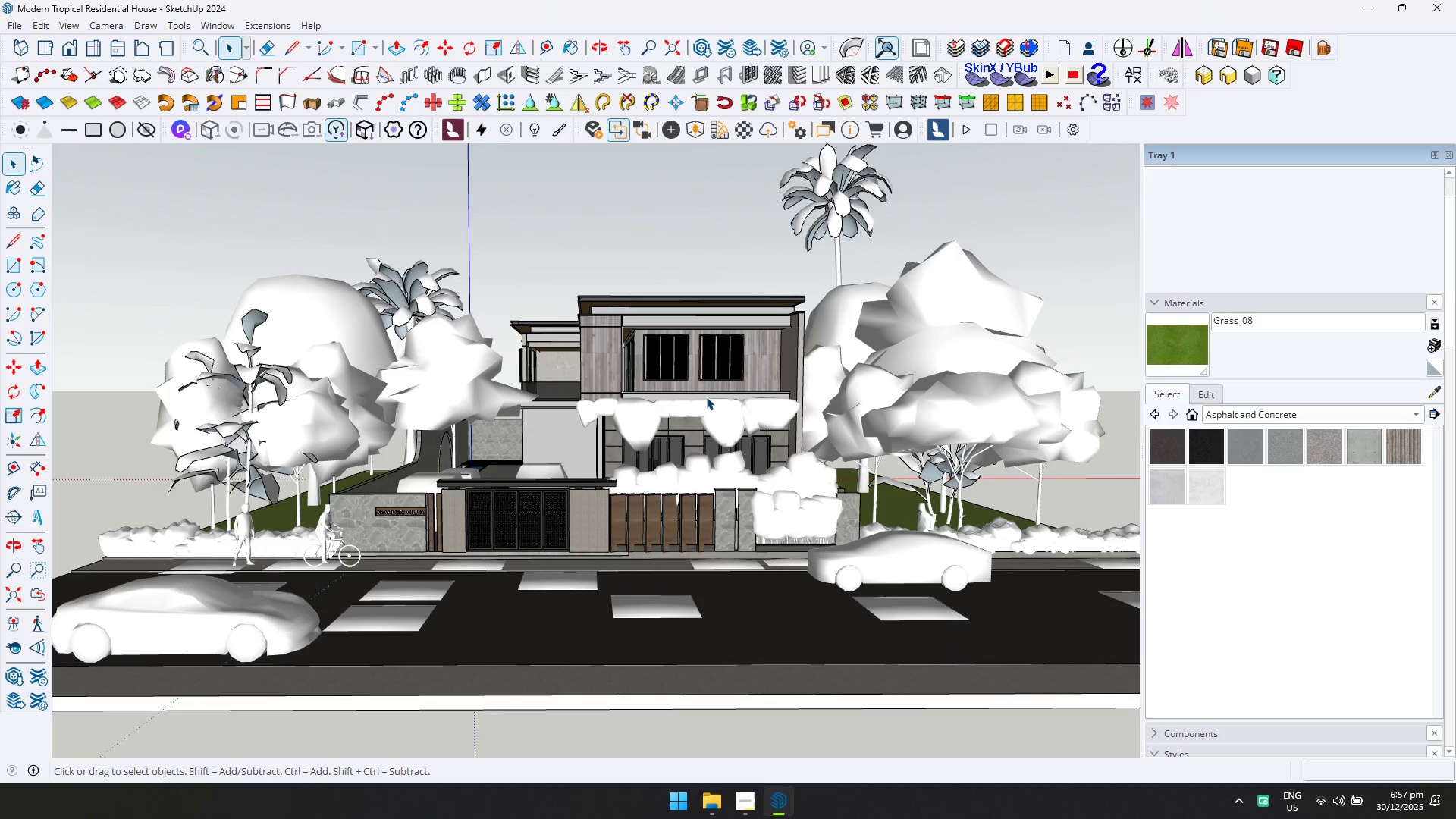 
scroll: coordinate [668, 478], scroll_direction: down, amount: 3.0
 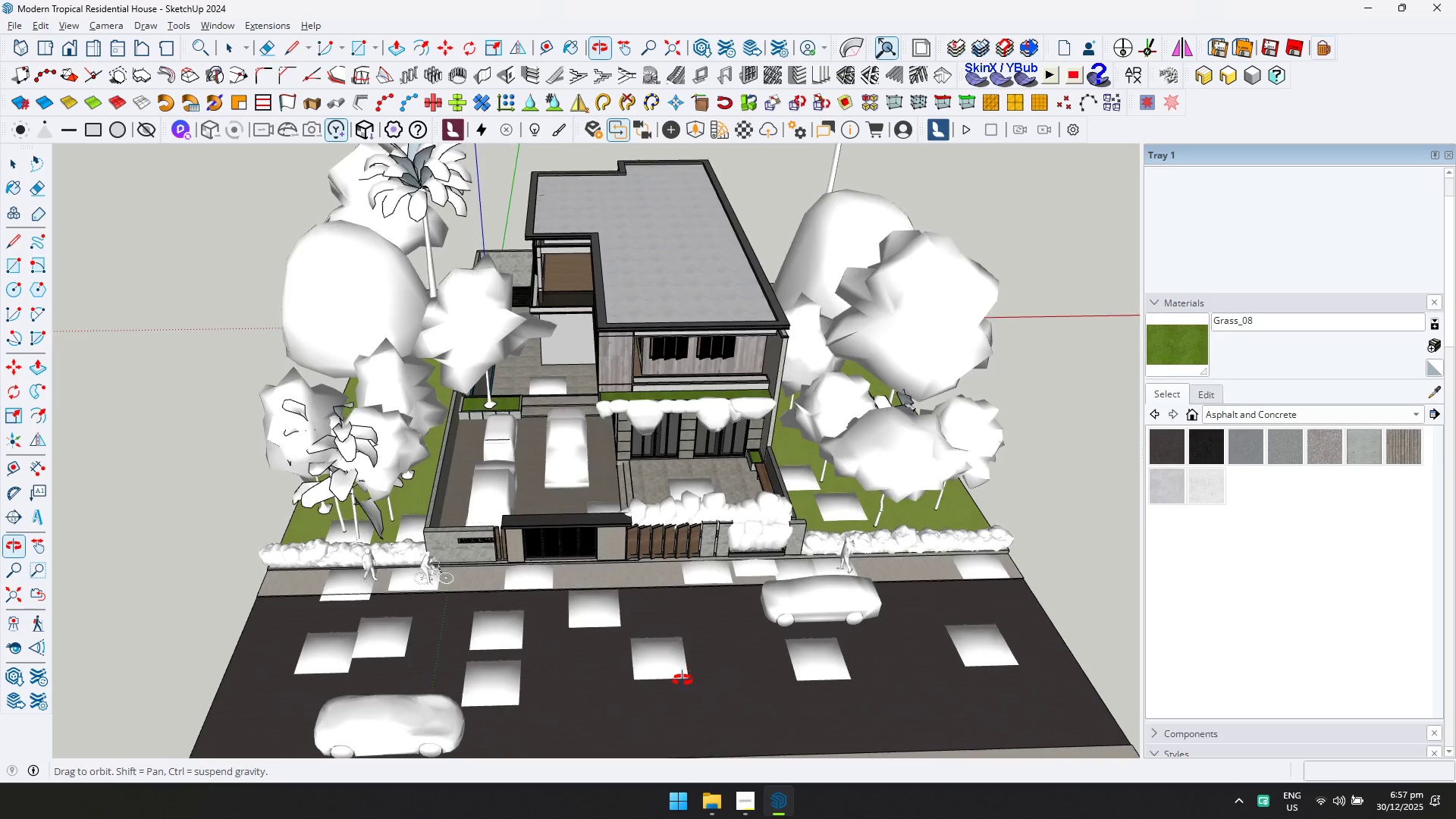 
scroll: coordinate [576, 523], scroll_direction: up, amount: 8.0
 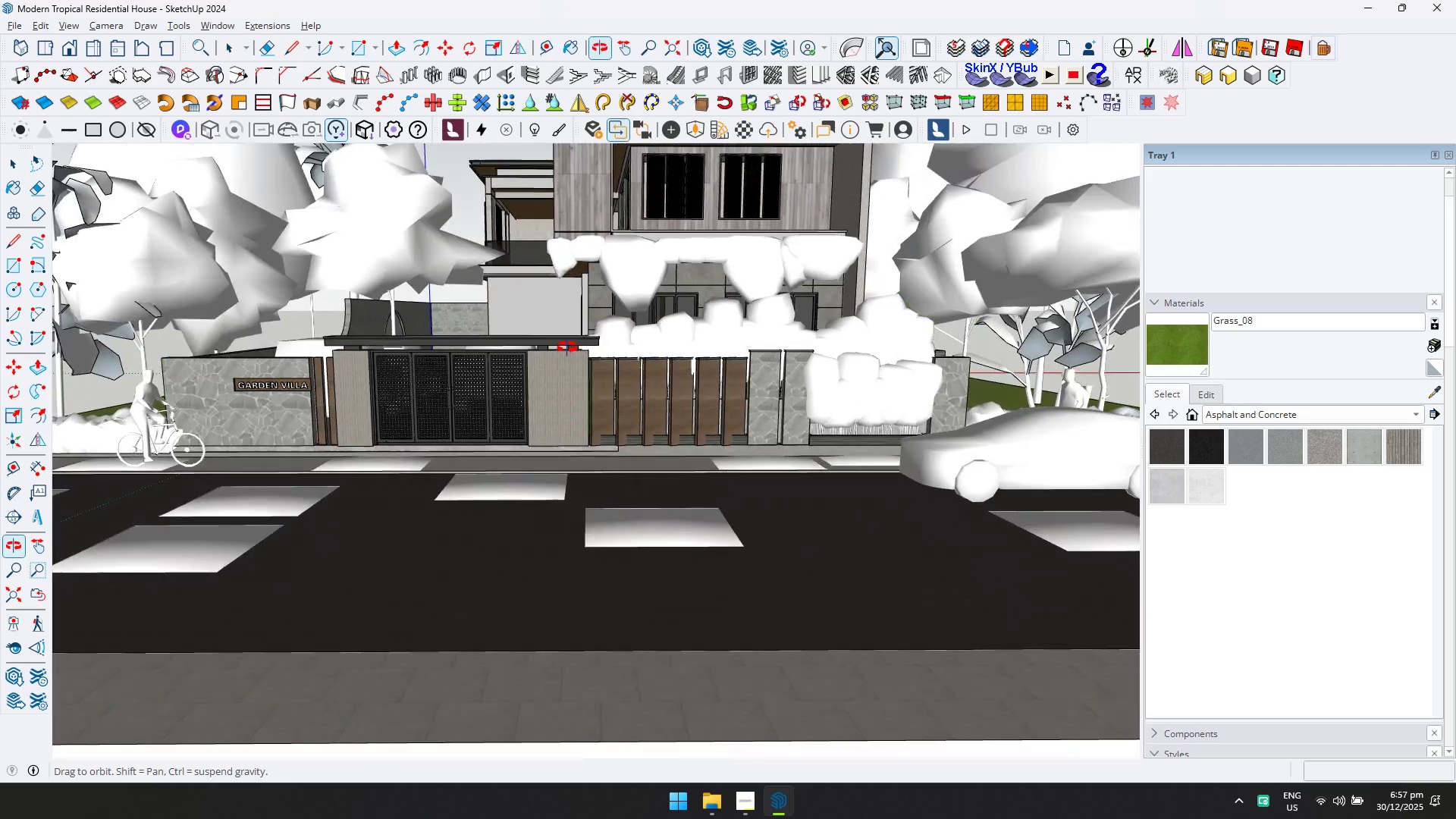 
key(Shift+ShiftLeft)
 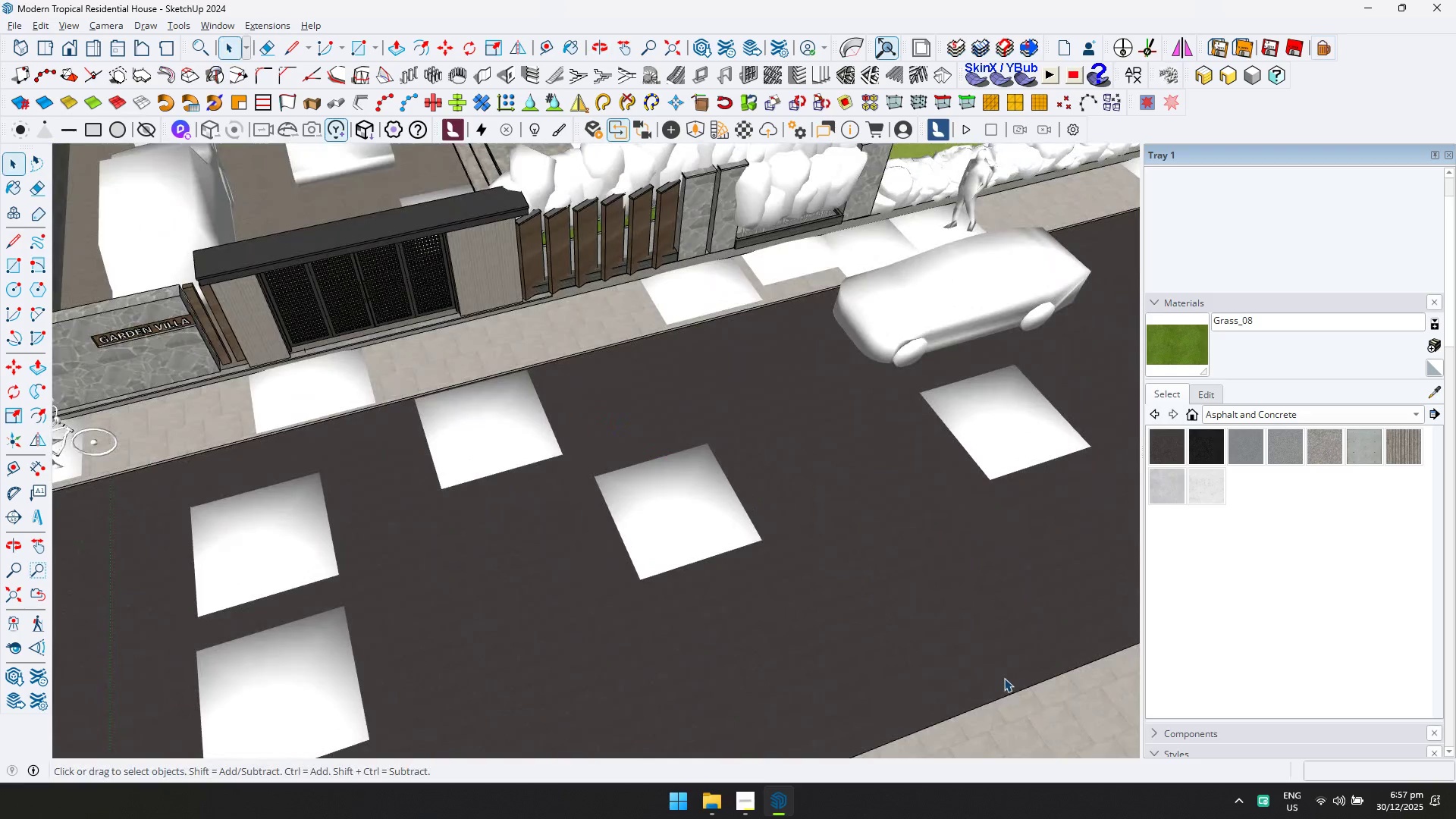 
left_click([1031, 712])
 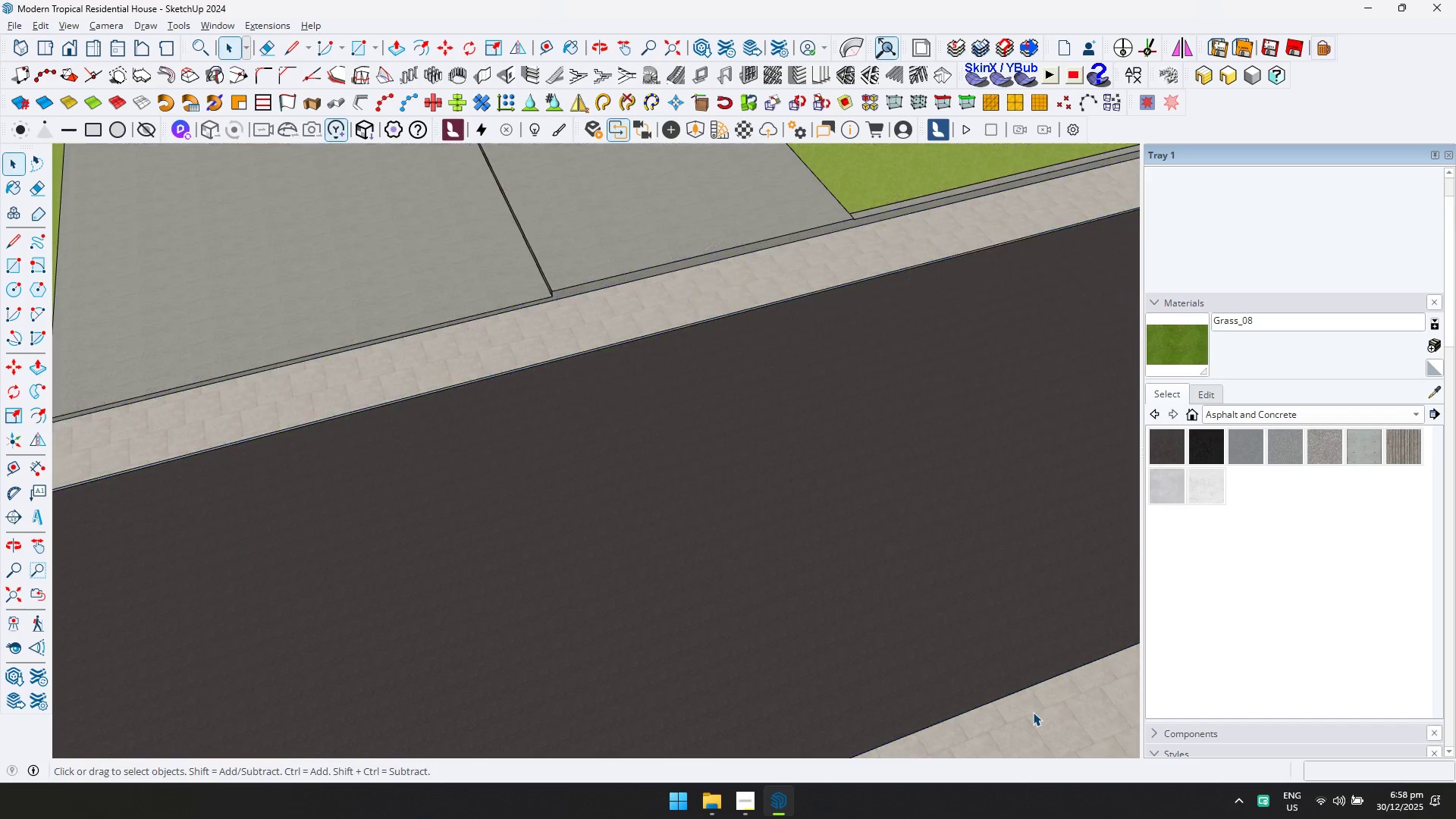 
key(Shift+ShiftLeft)
 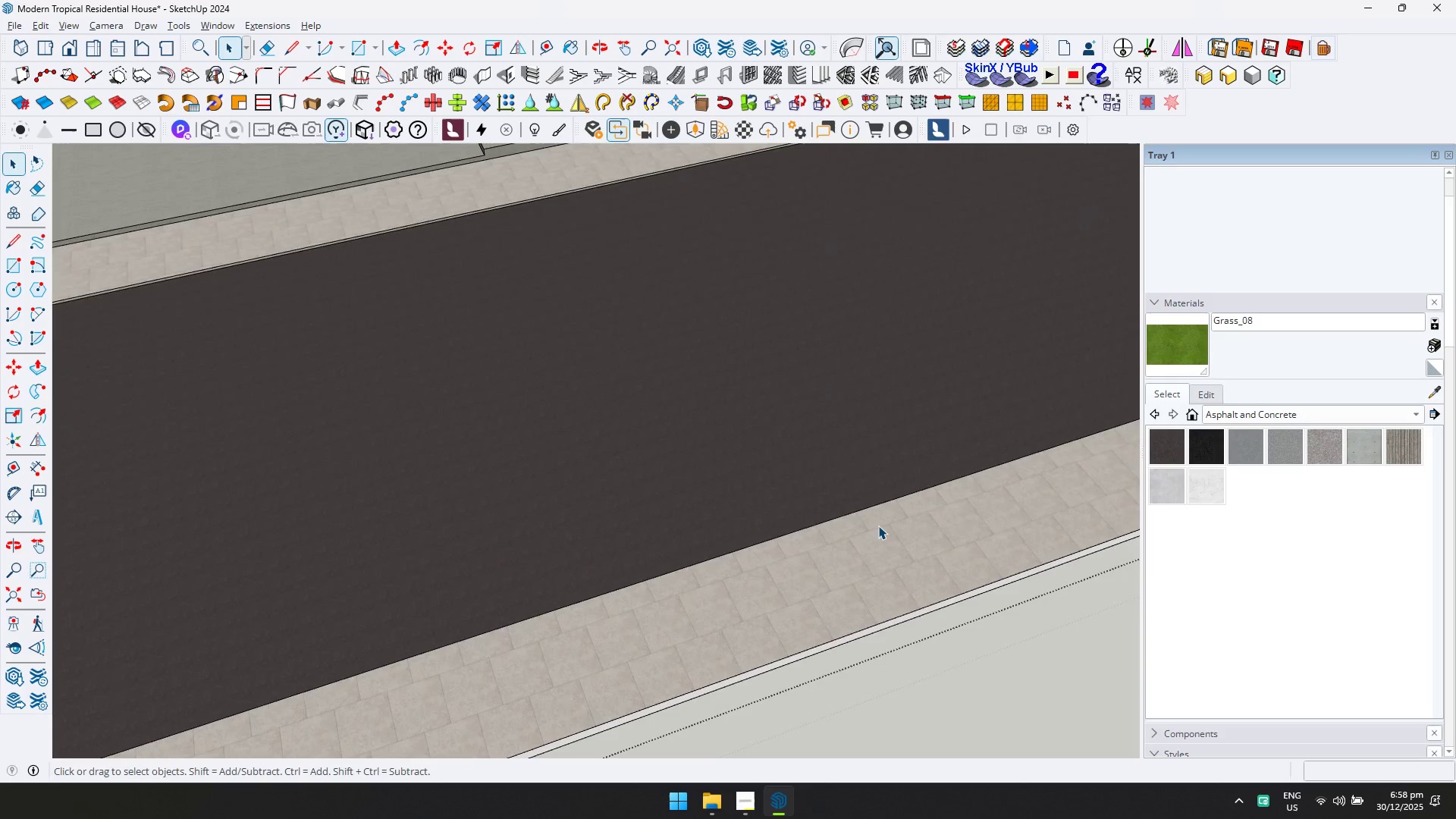 
left_click([874, 528])
 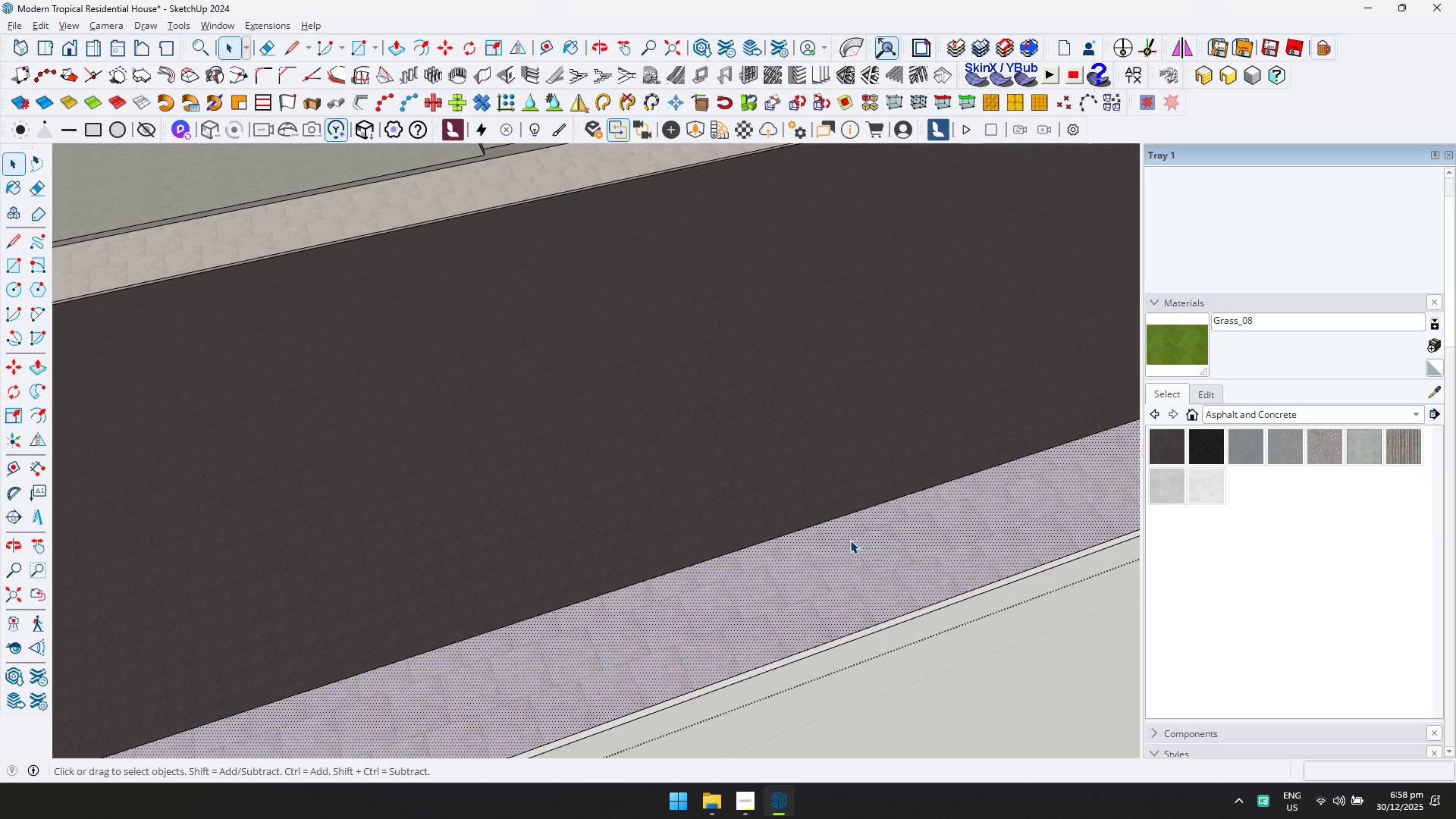 
type(yt)
 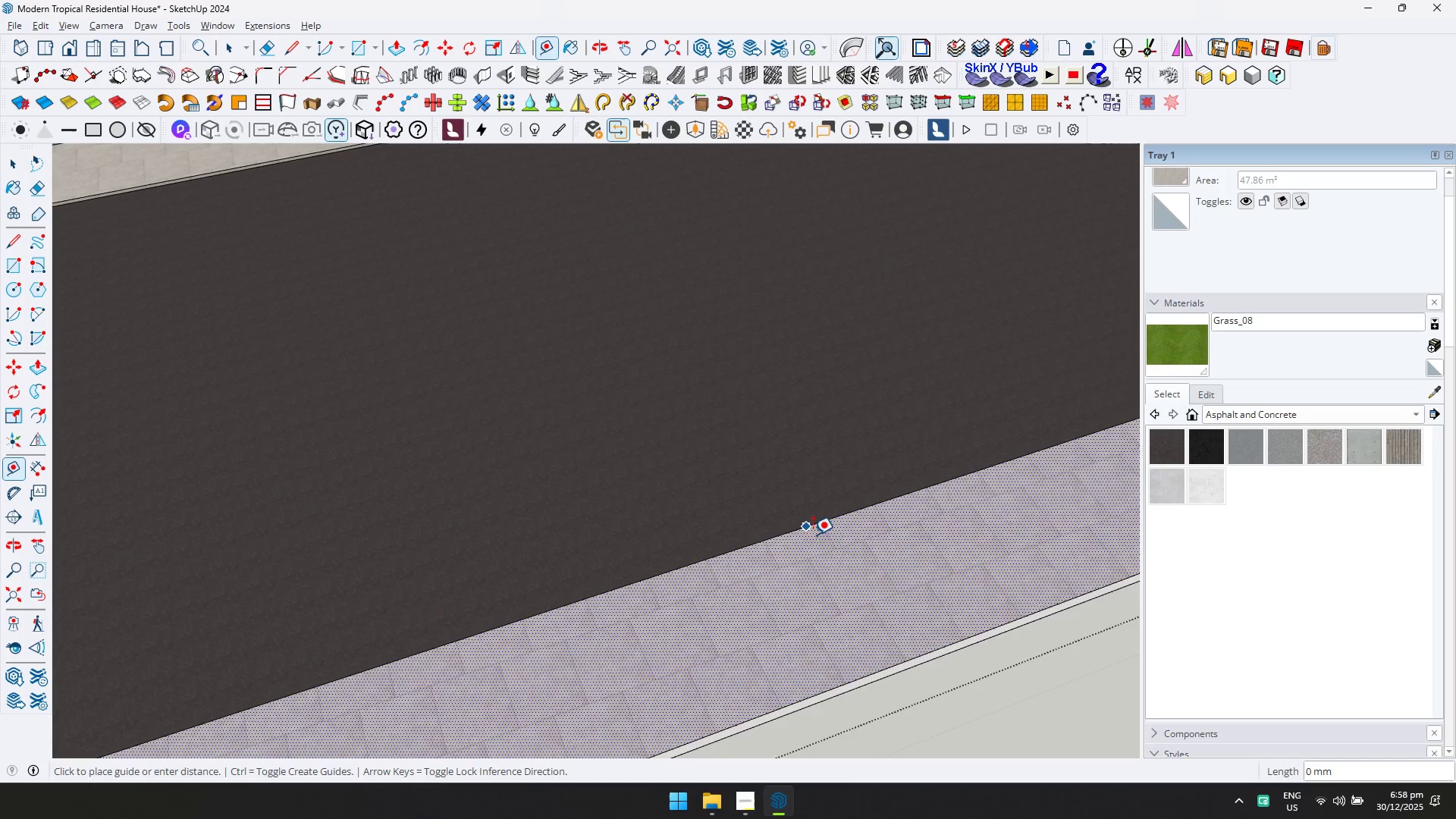 
left_click([807, 528])
 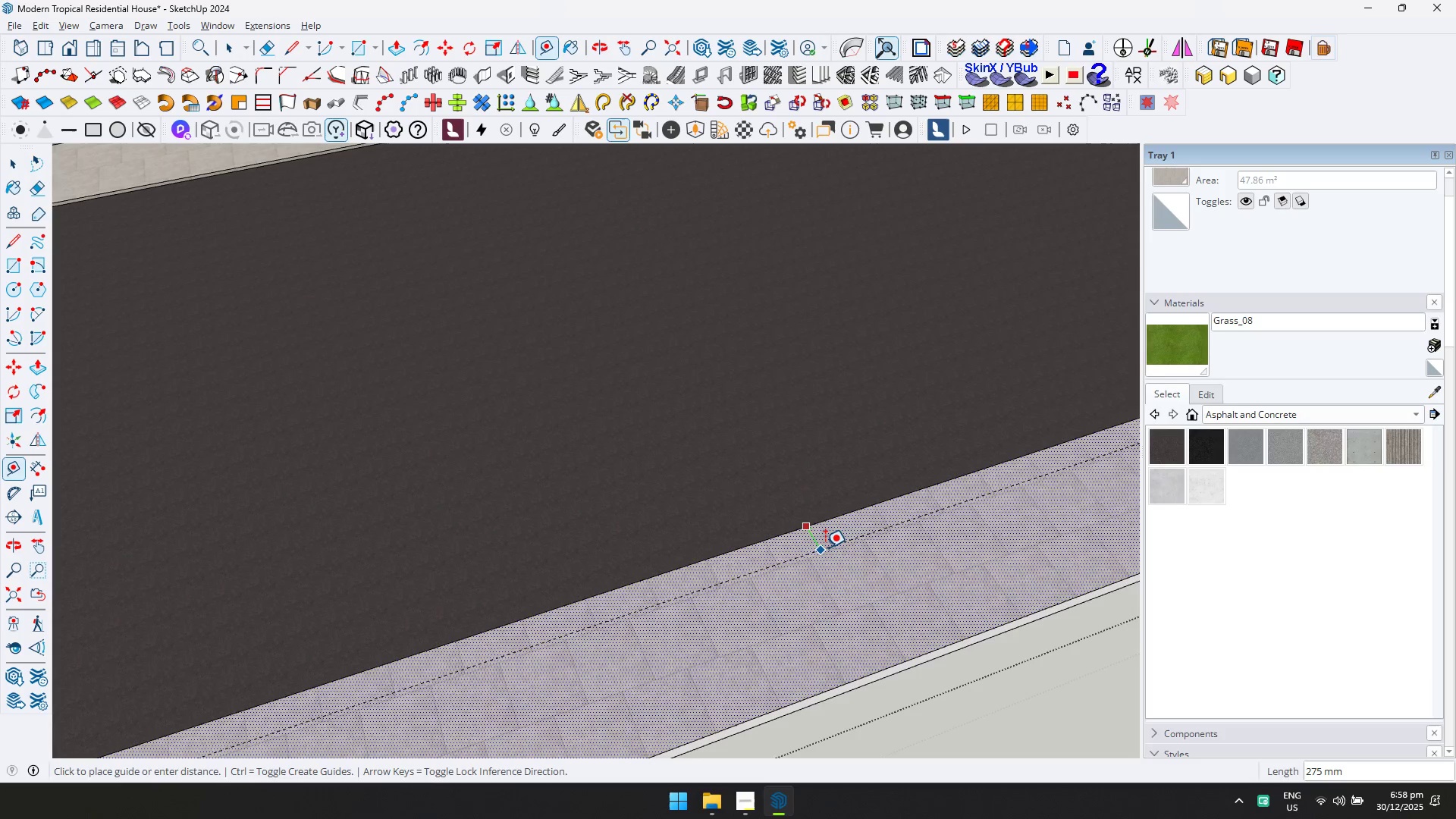 
scroll: coordinate [805, 532], scroll_direction: up, amount: 3.0
 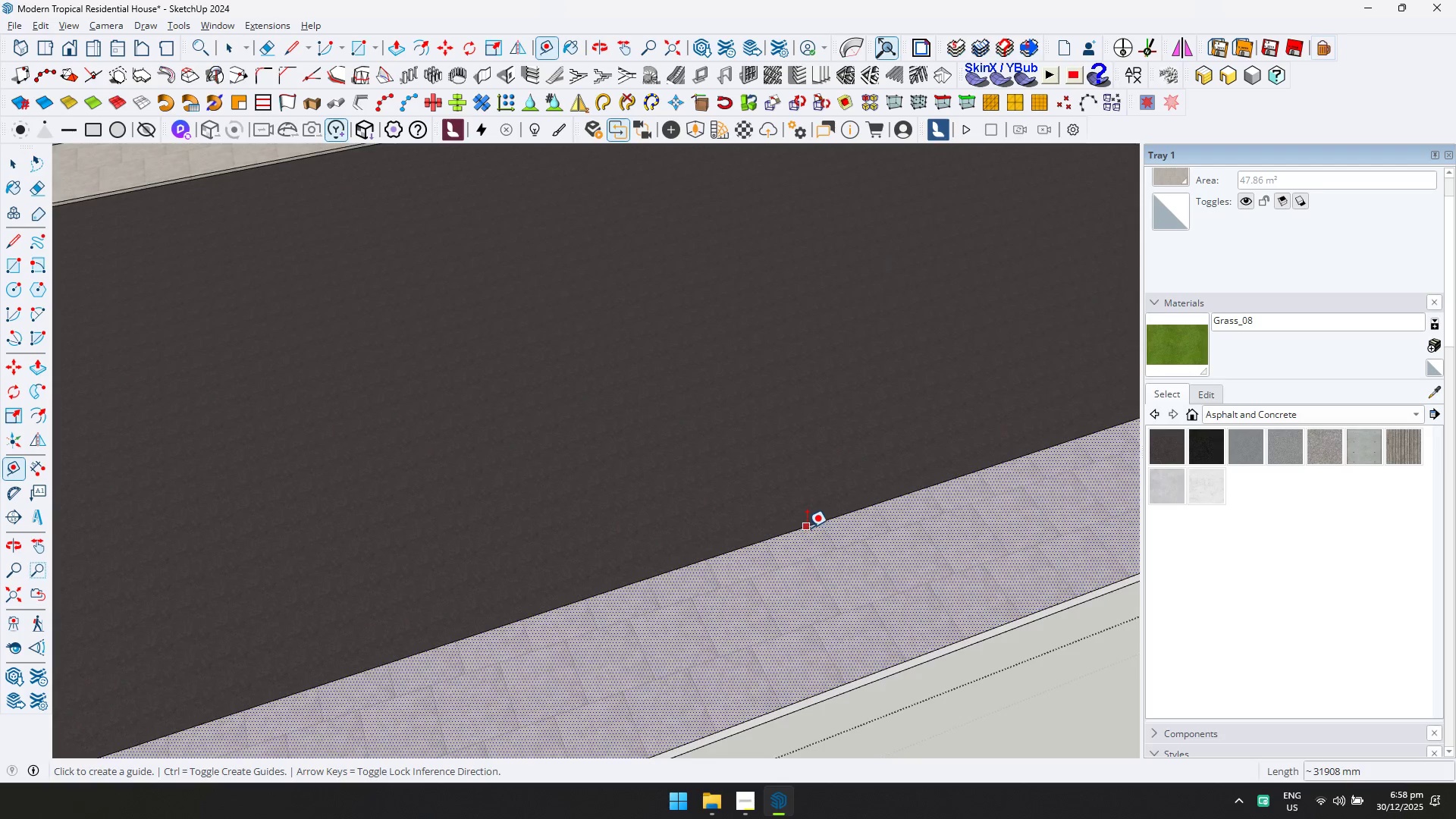 
type(100)
 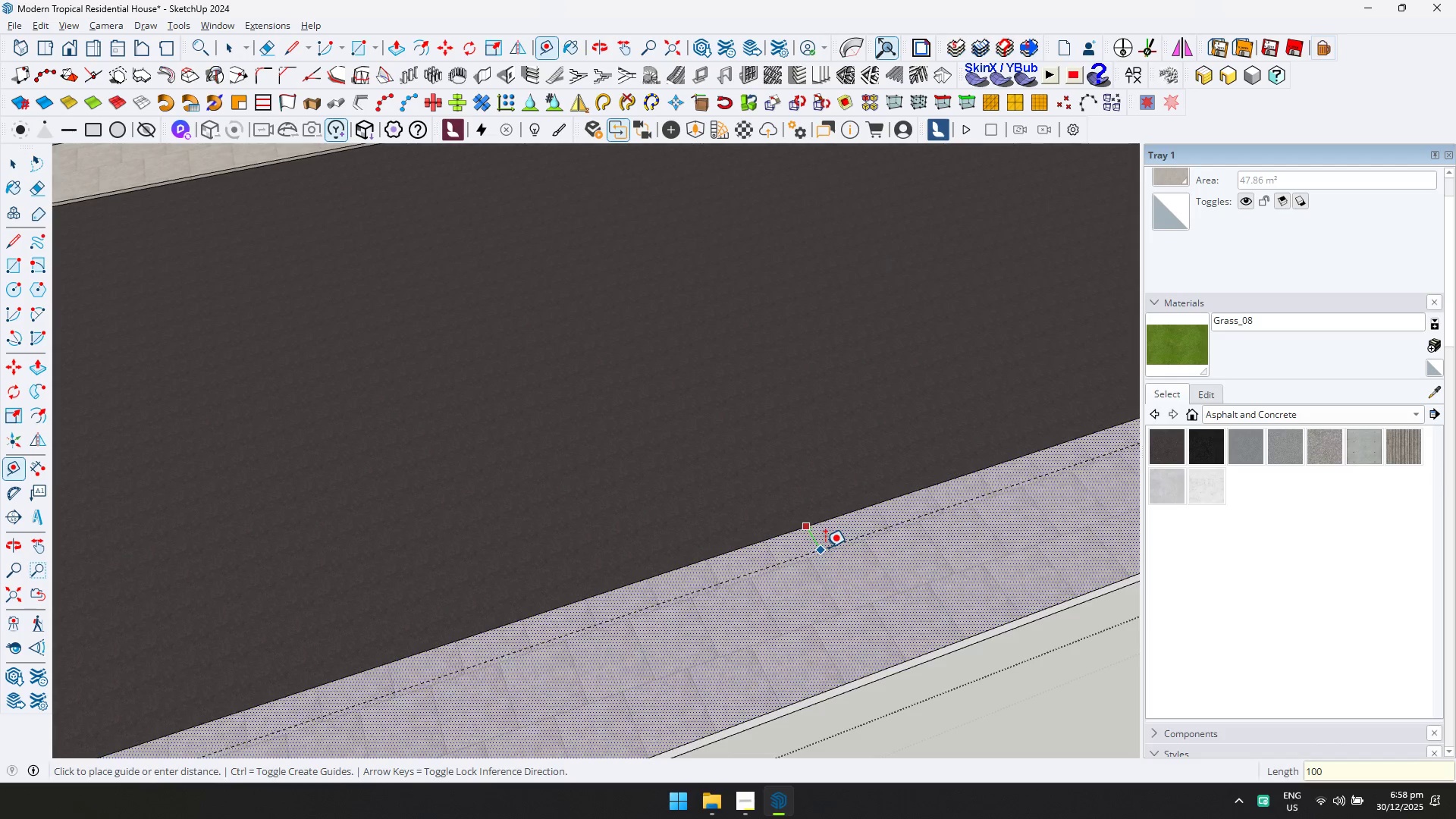 
key(Enter)
 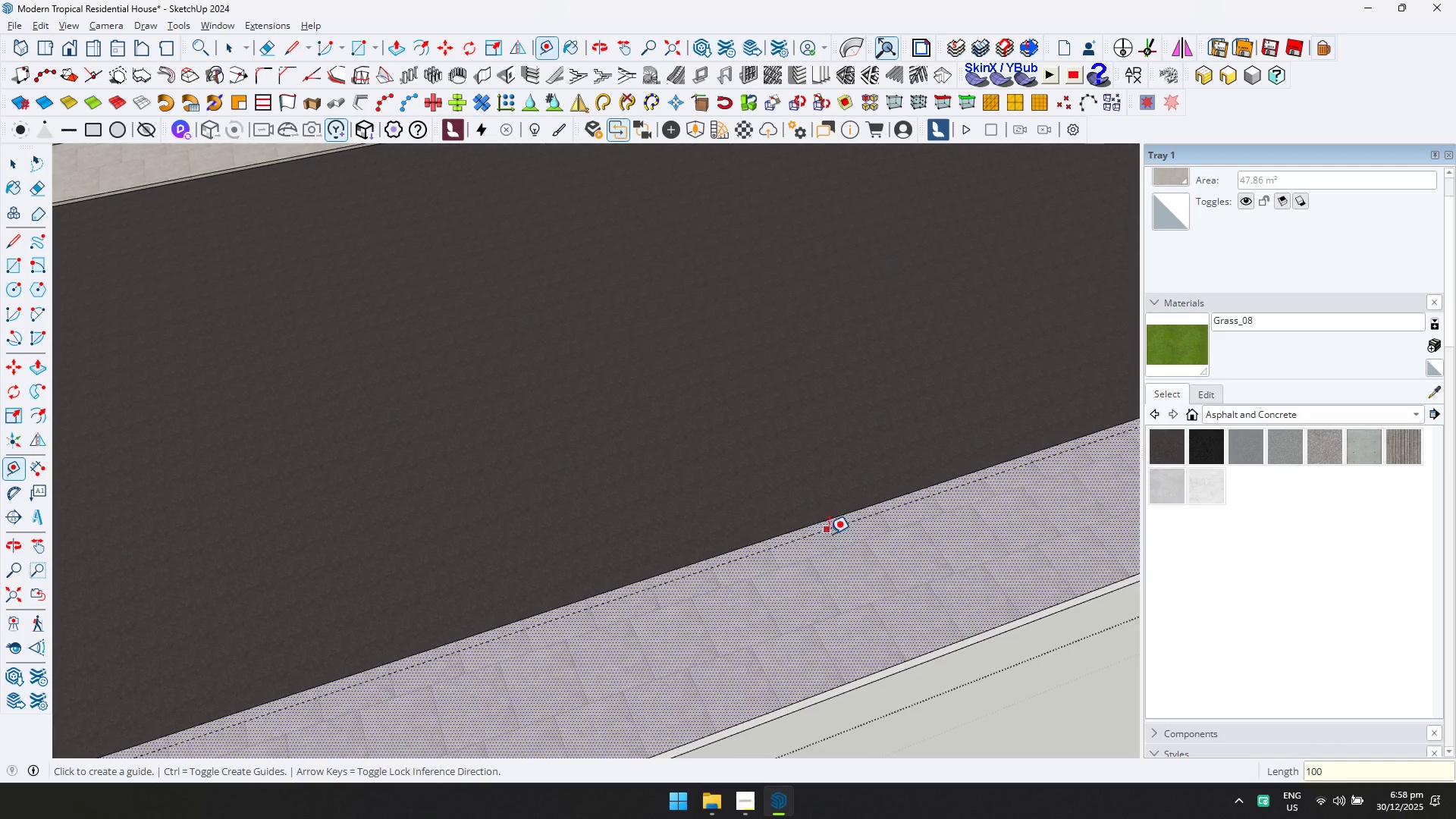 
left_click([829, 534])
 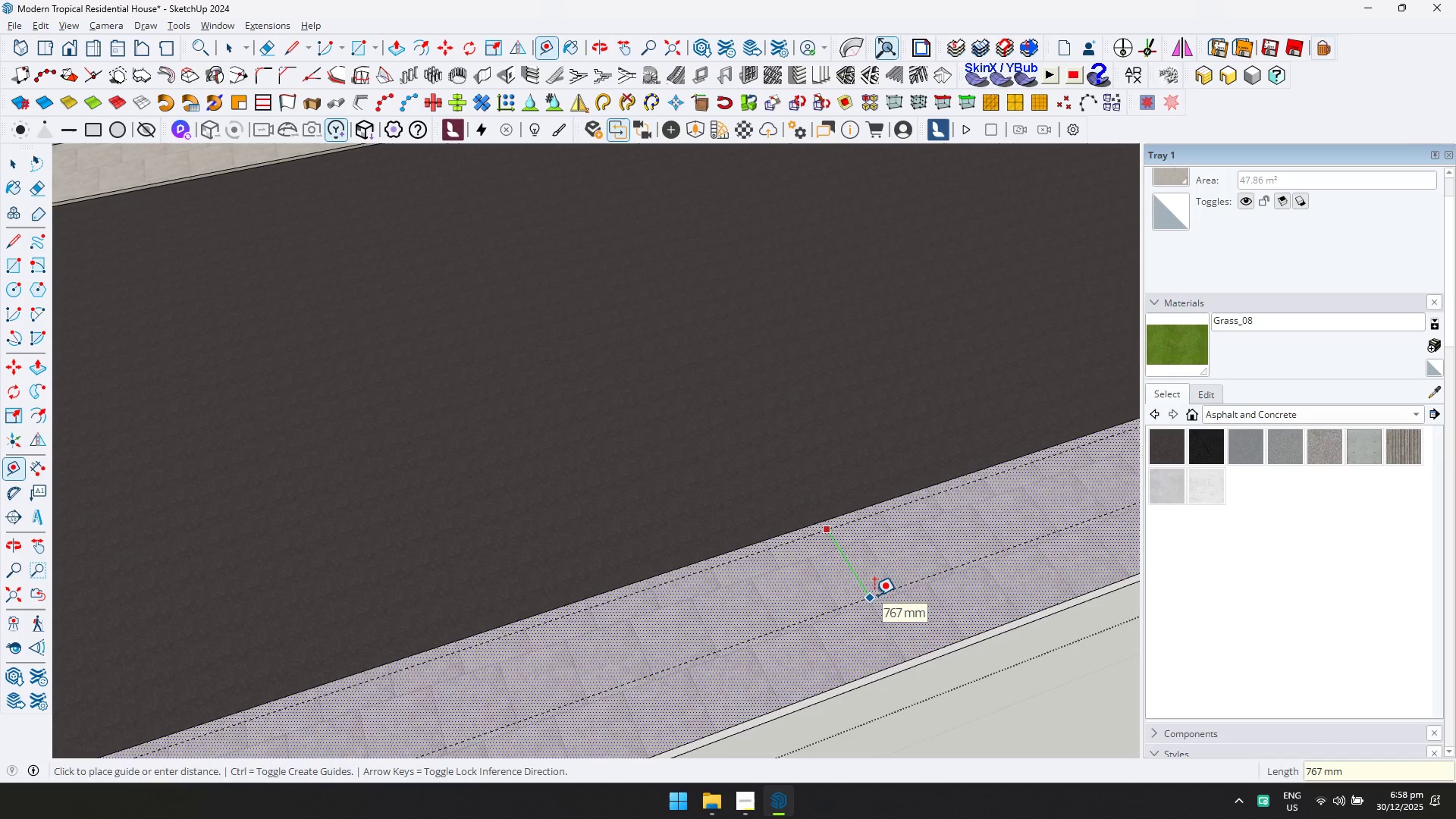 
type(600)
 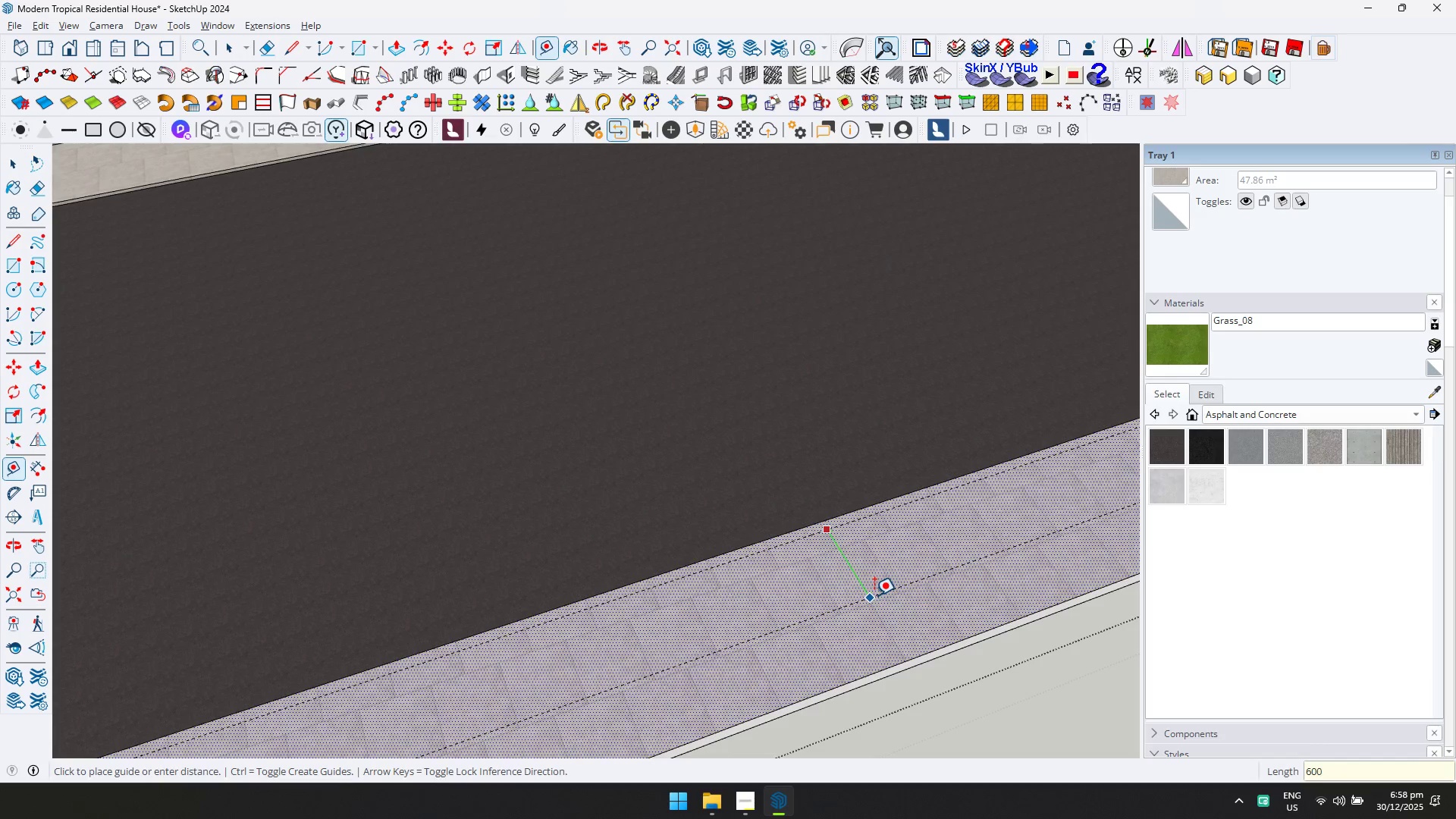 
key(Enter)
 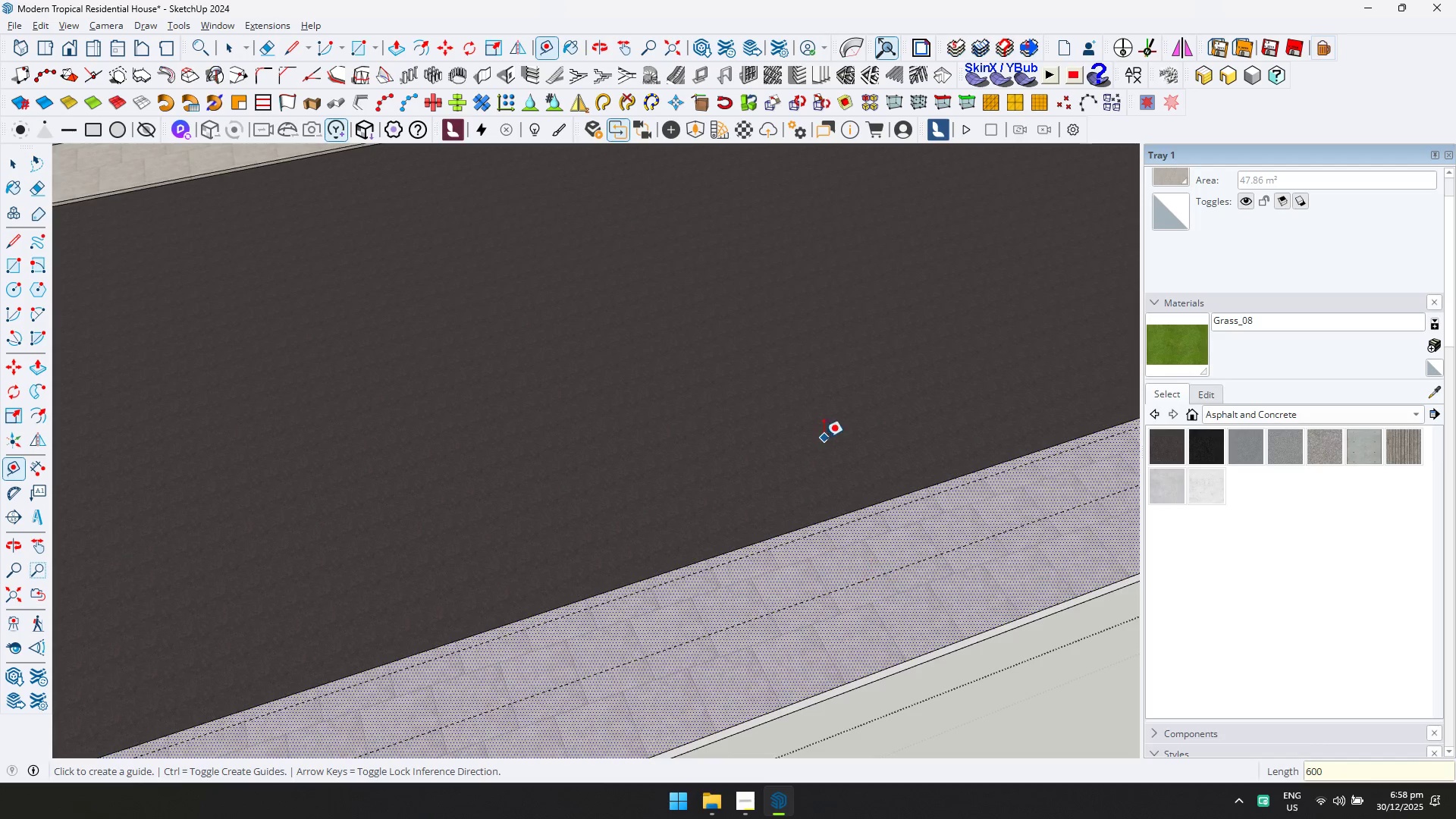 
scroll: coordinate [801, 490], scroll_direction: down, amount: 6.0
 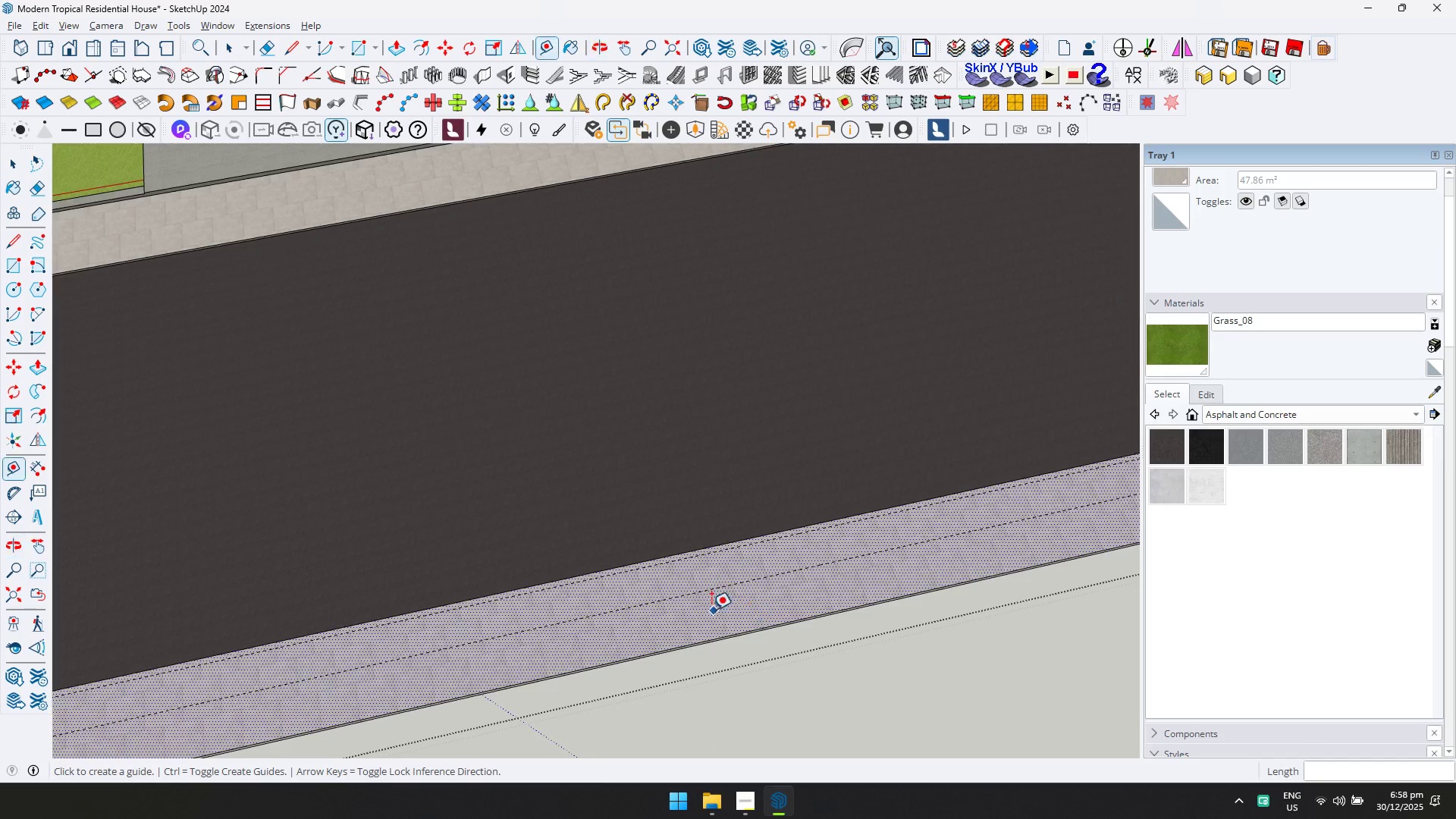 
key(L)
 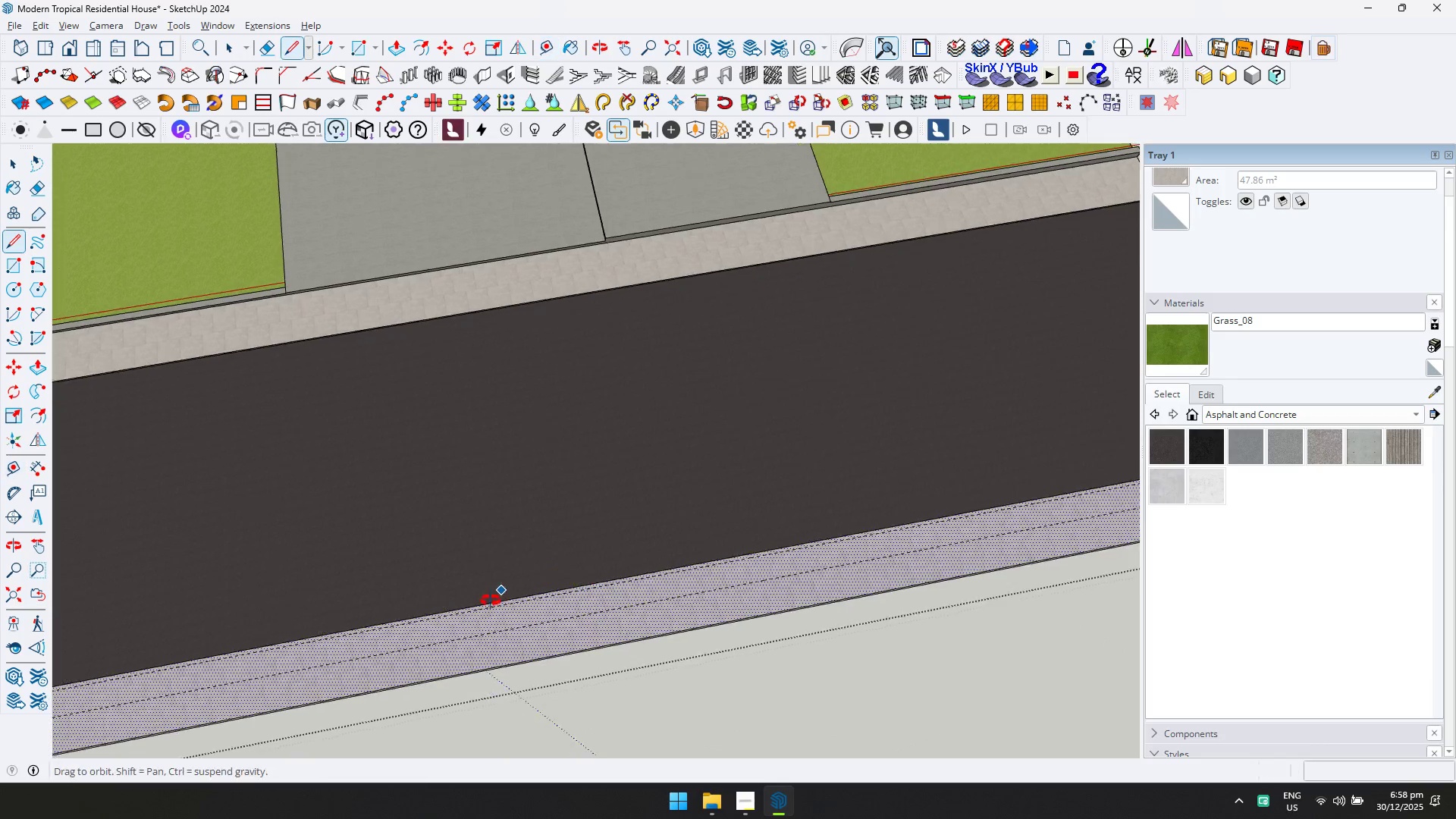 
scroll: coordinate [648, 598], scroll_direction: down, amount: 4.0
 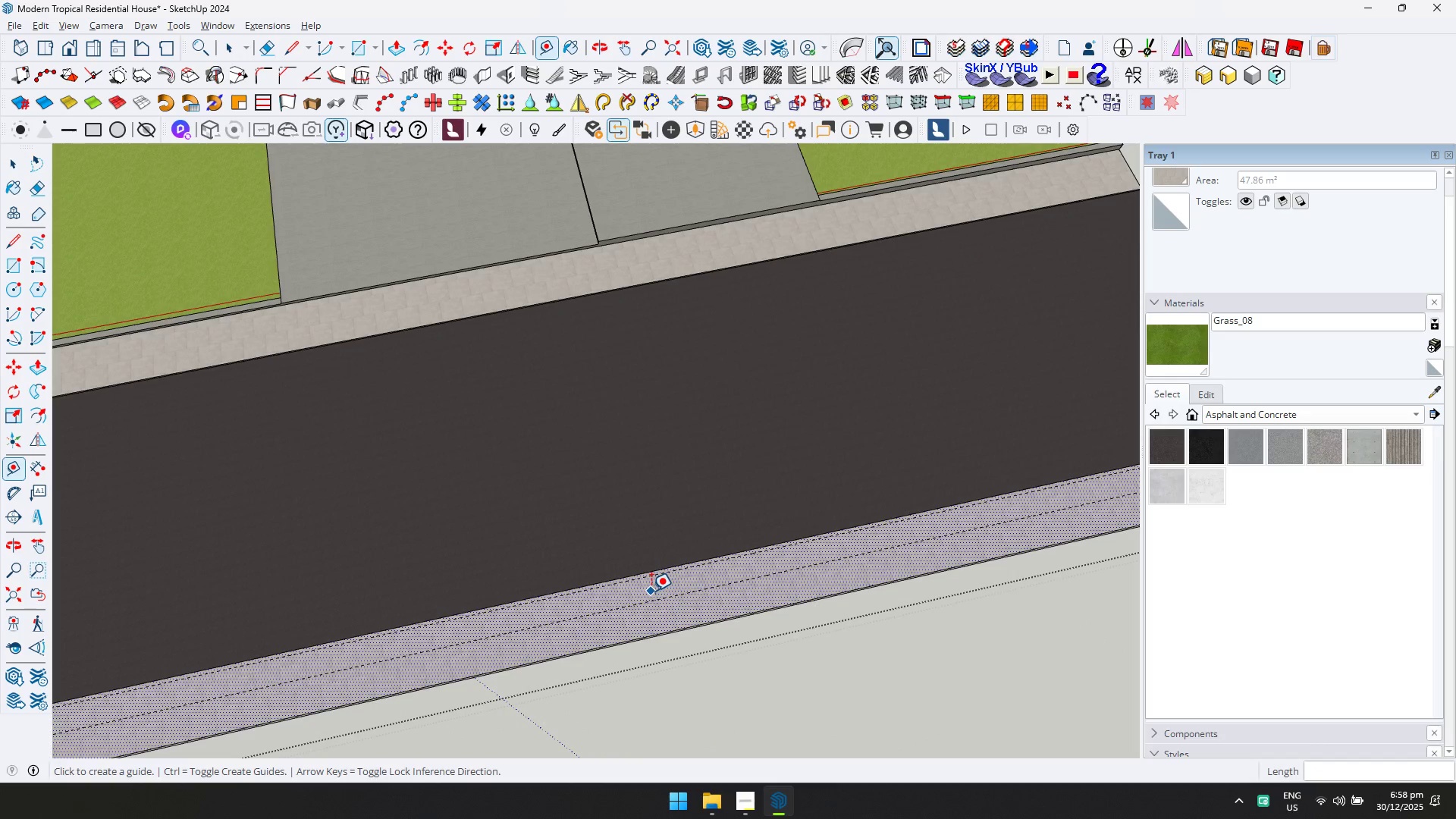 
key(Shift+ShiftLeft)
 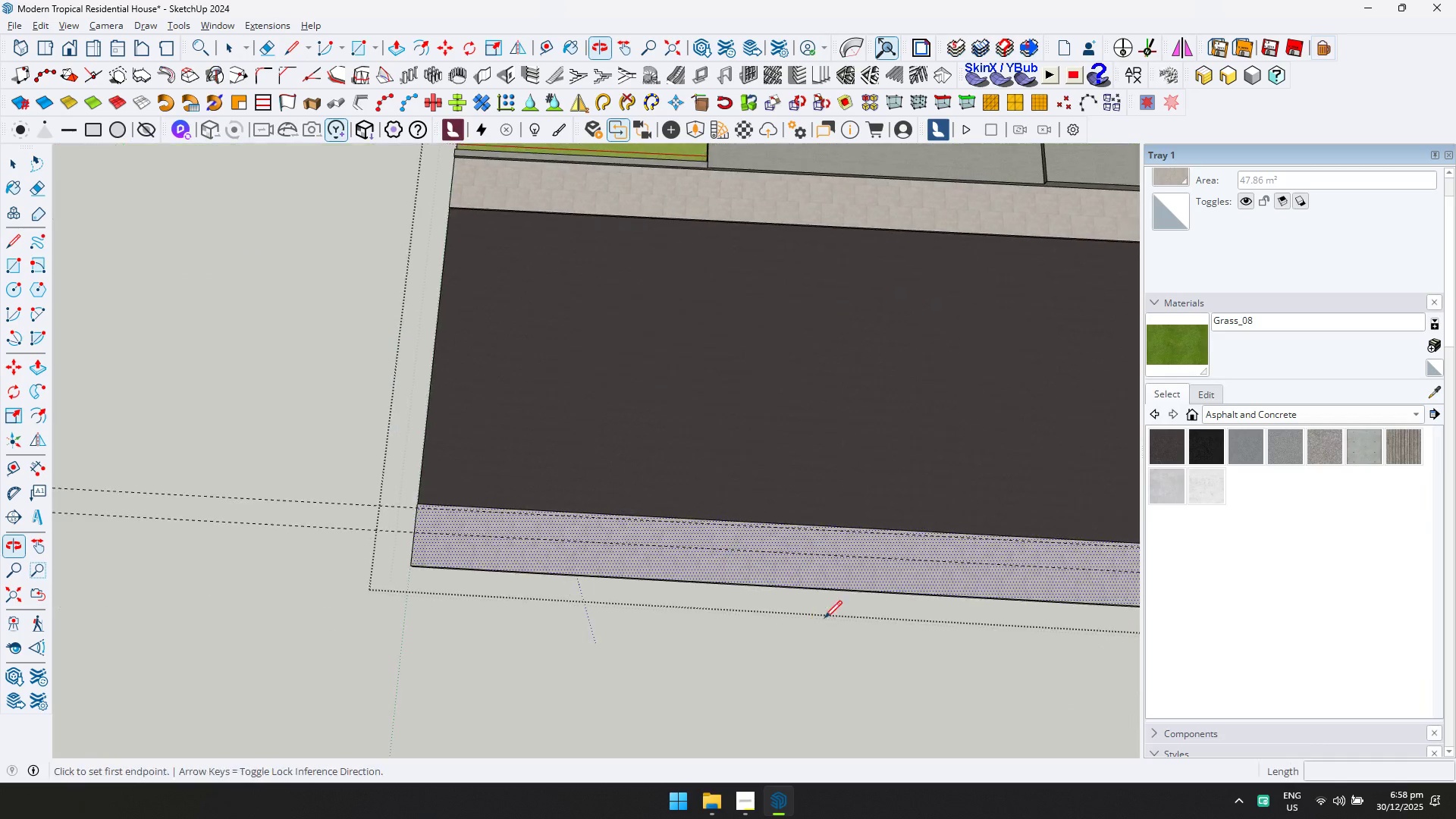 
scroll: coordinate [477, 491], scroll_direction: up, amount: 5.0
 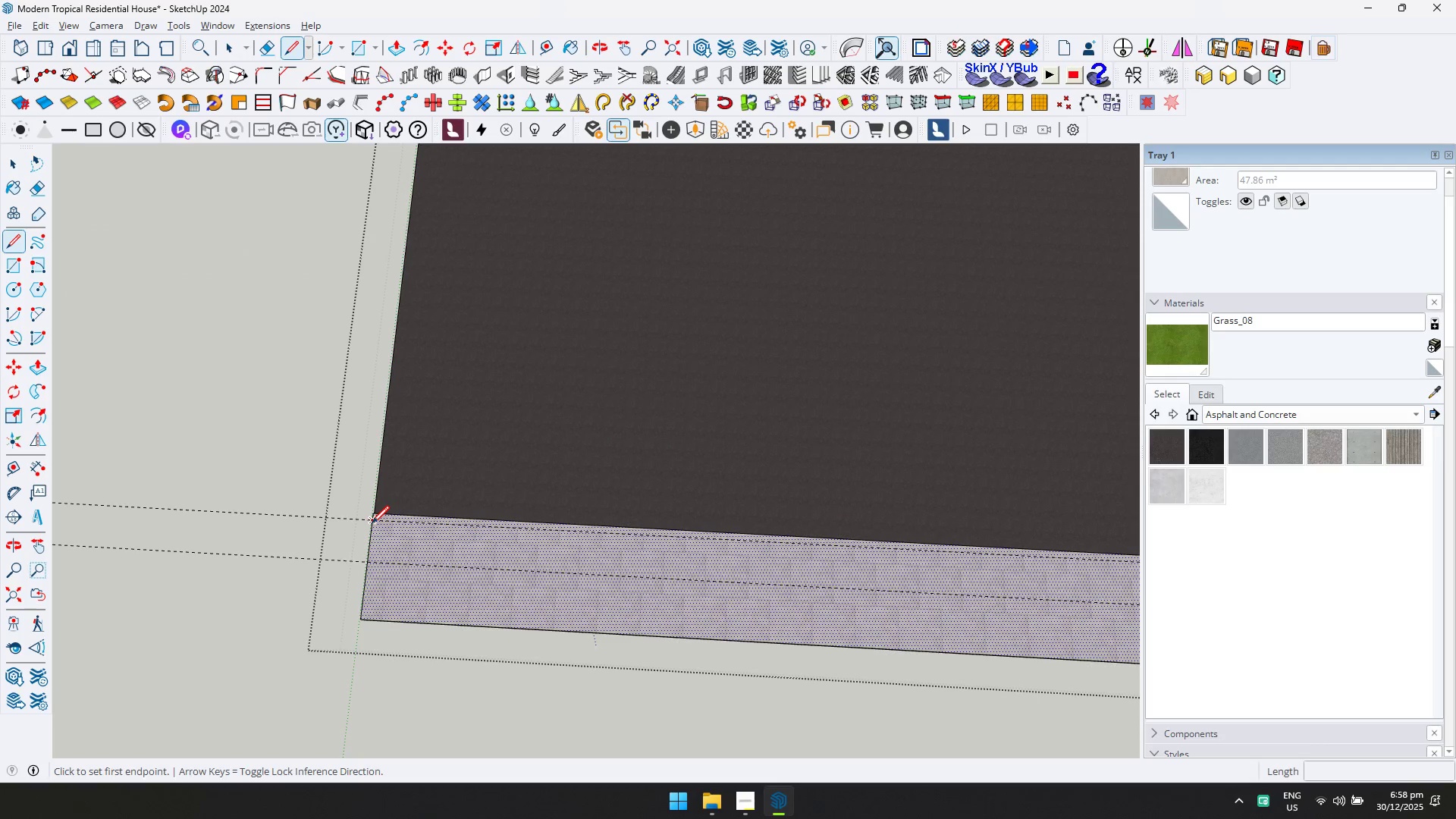 
key(Shift+ShiftLeft)
 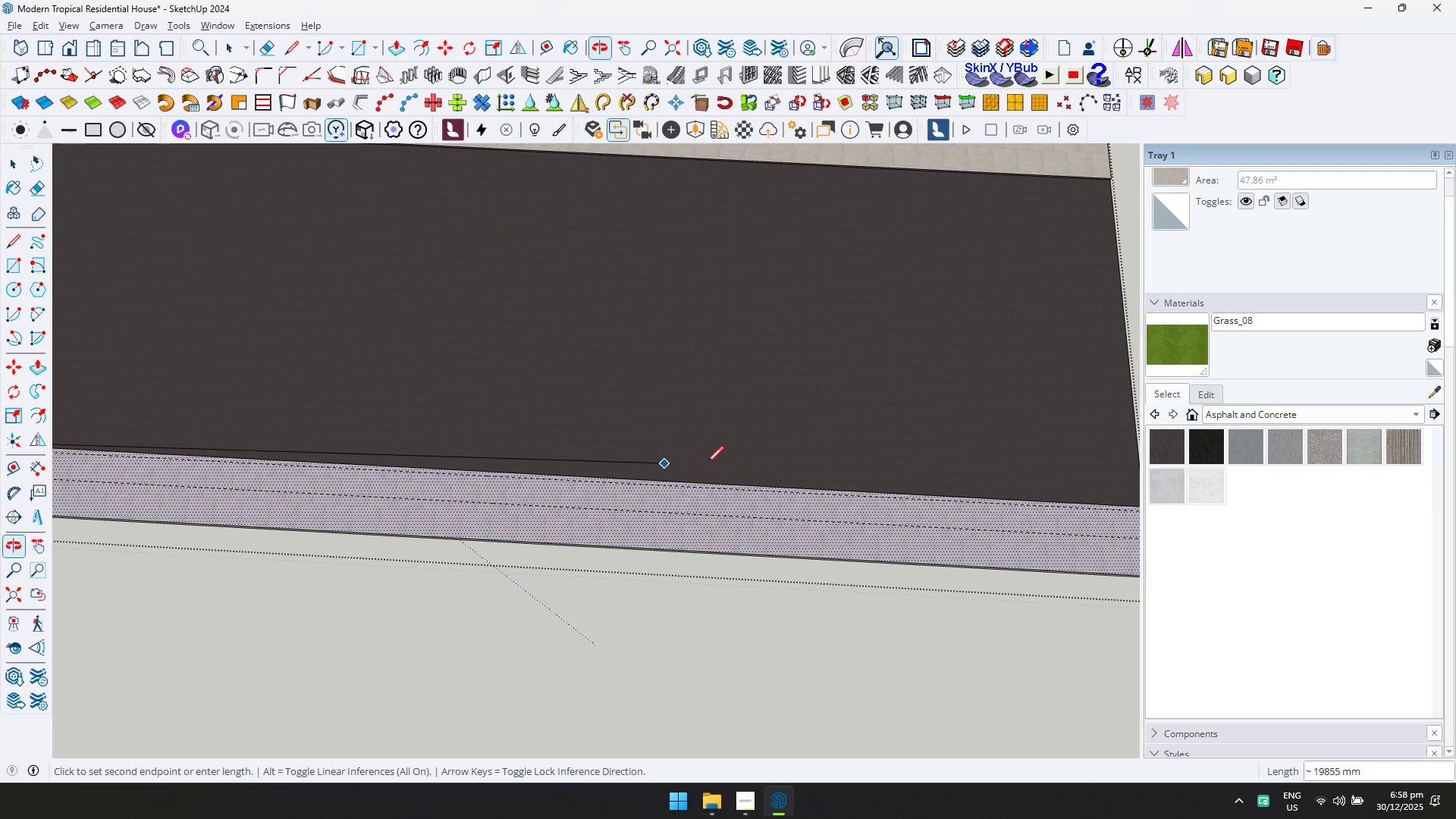 
key(Shift+ShiftLeft)
 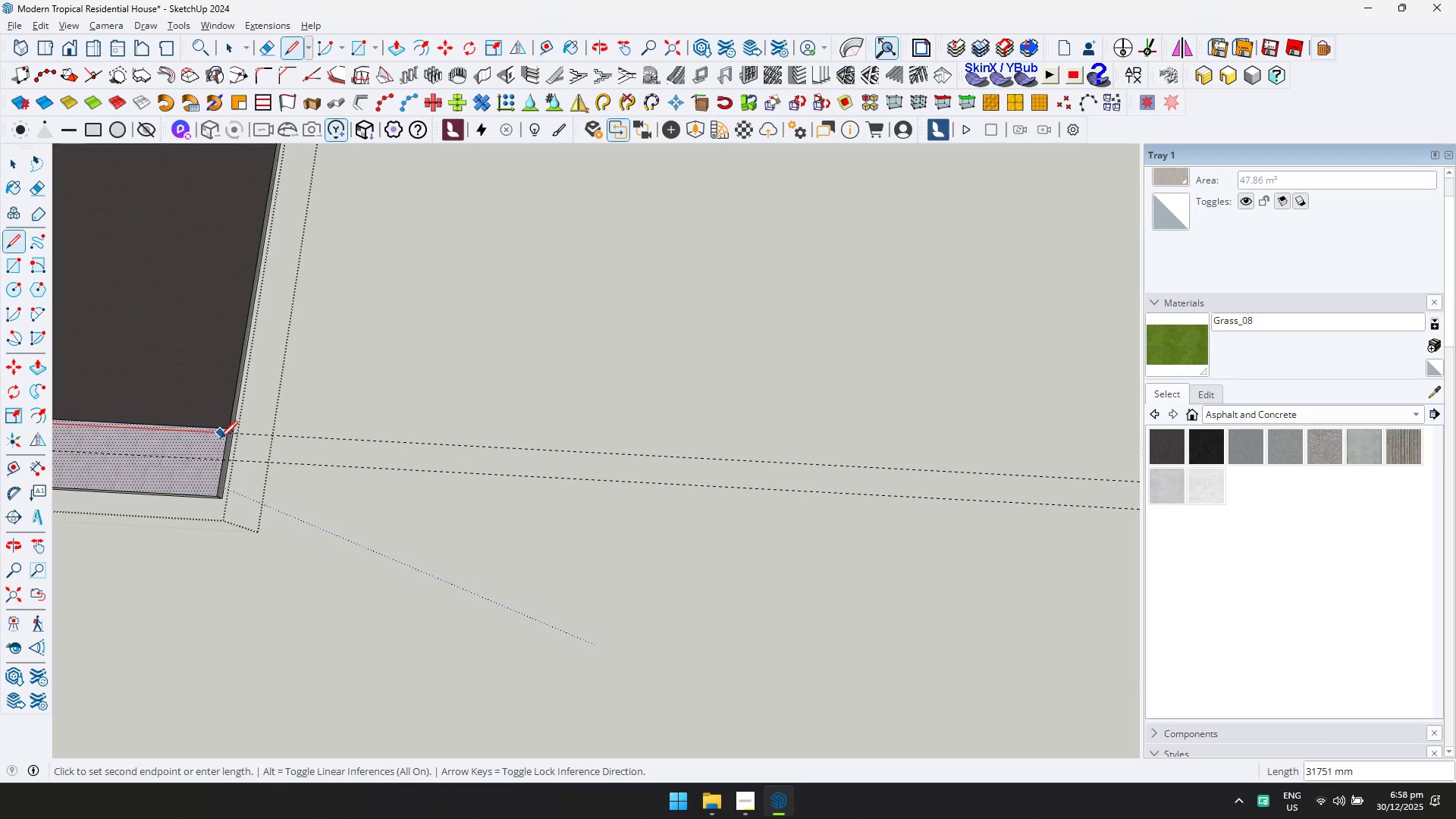 
scroll: coordinate [937, 571], scroll_direction: down, amount: 5.0
 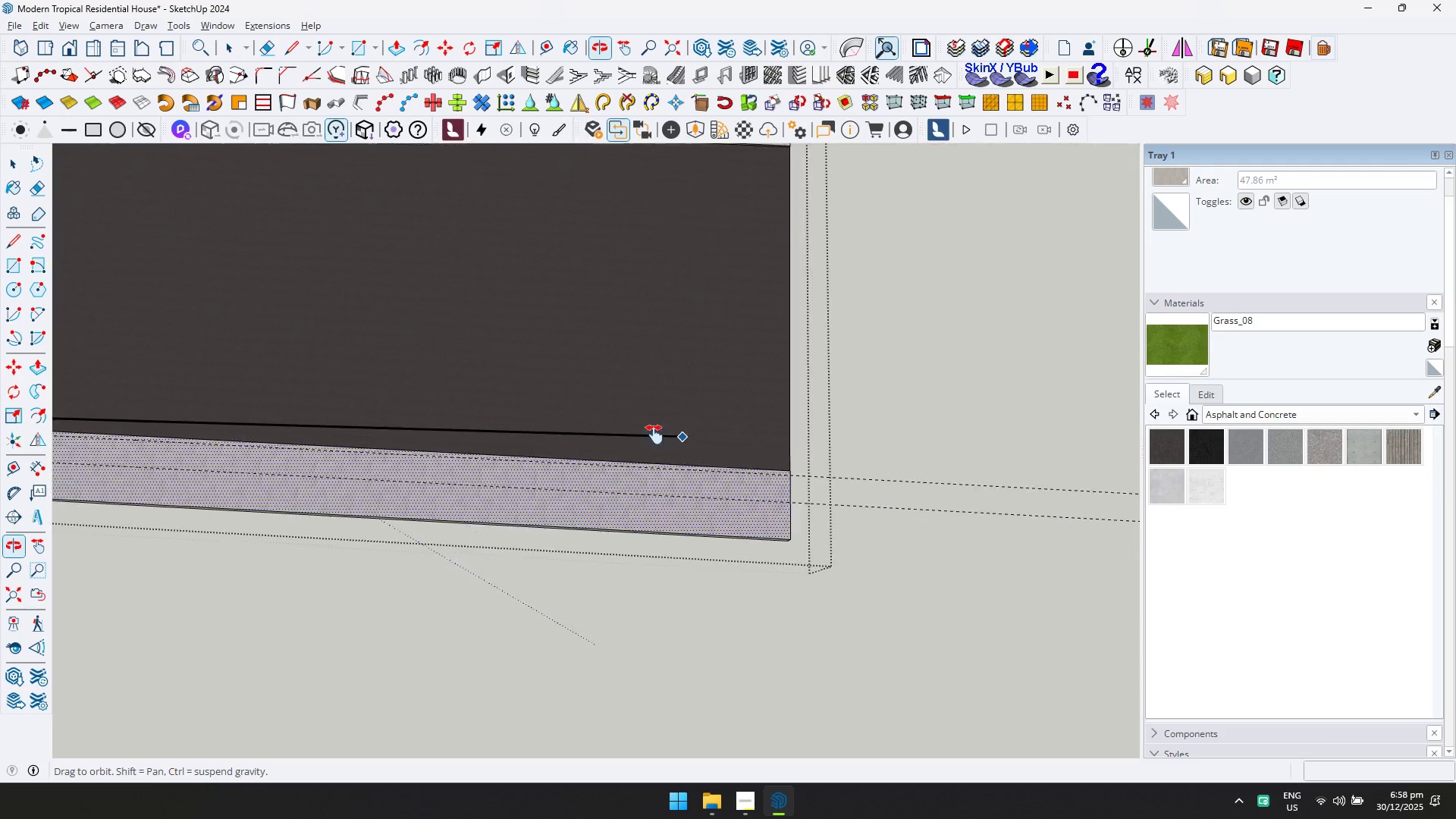 
left_click([224, 438])
 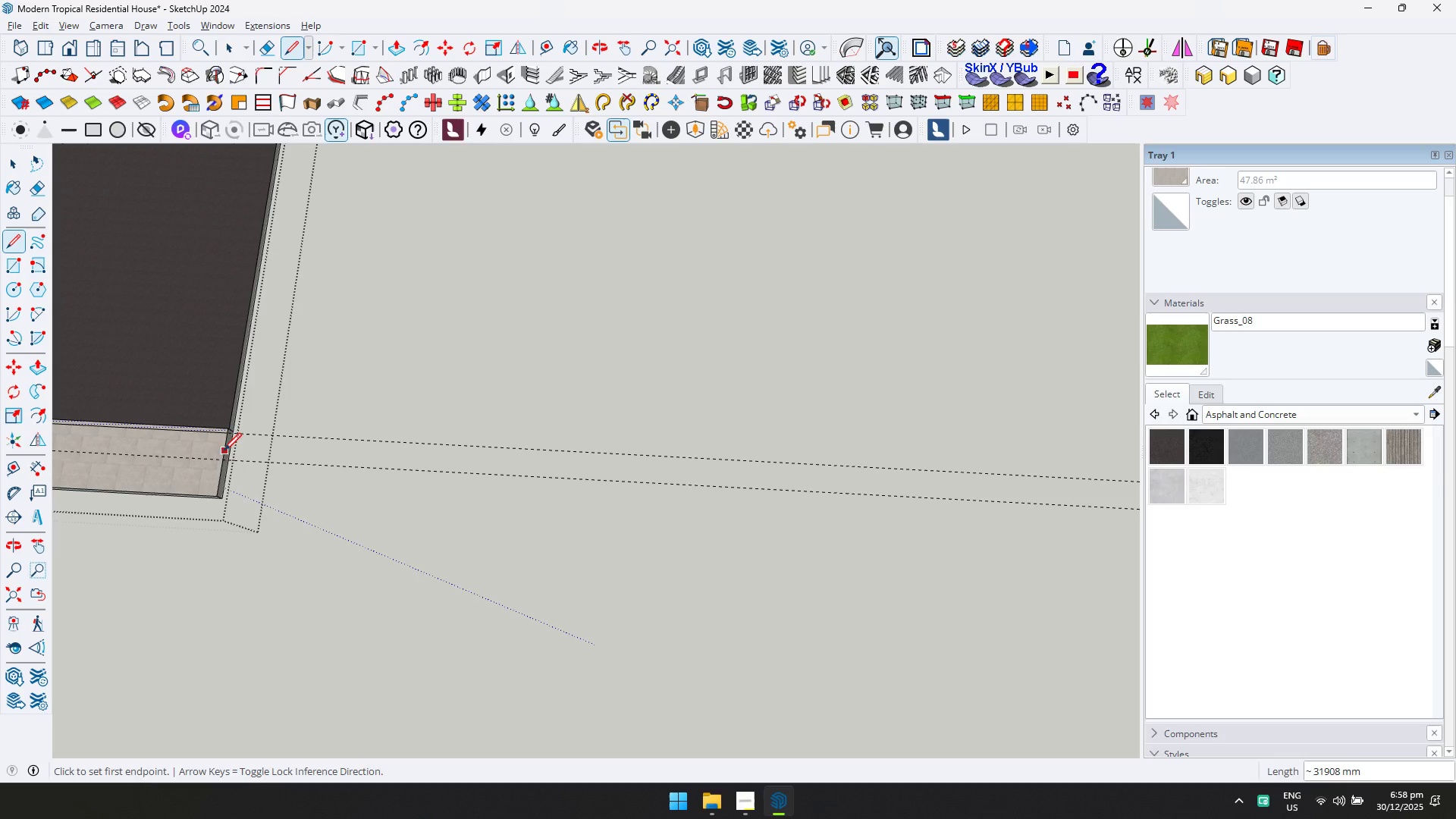 
key(Escape)
 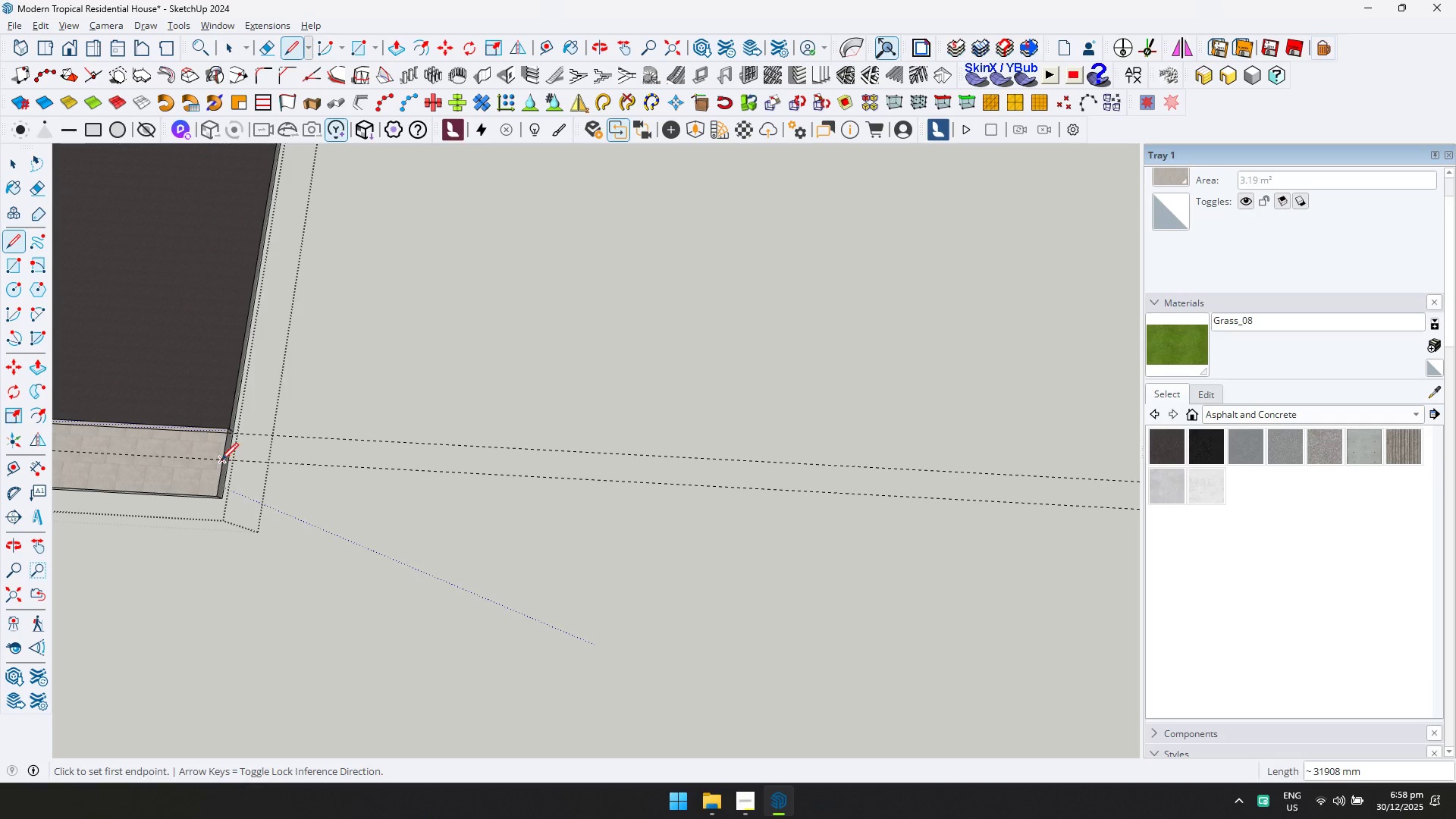 
left_click([220, 459])
 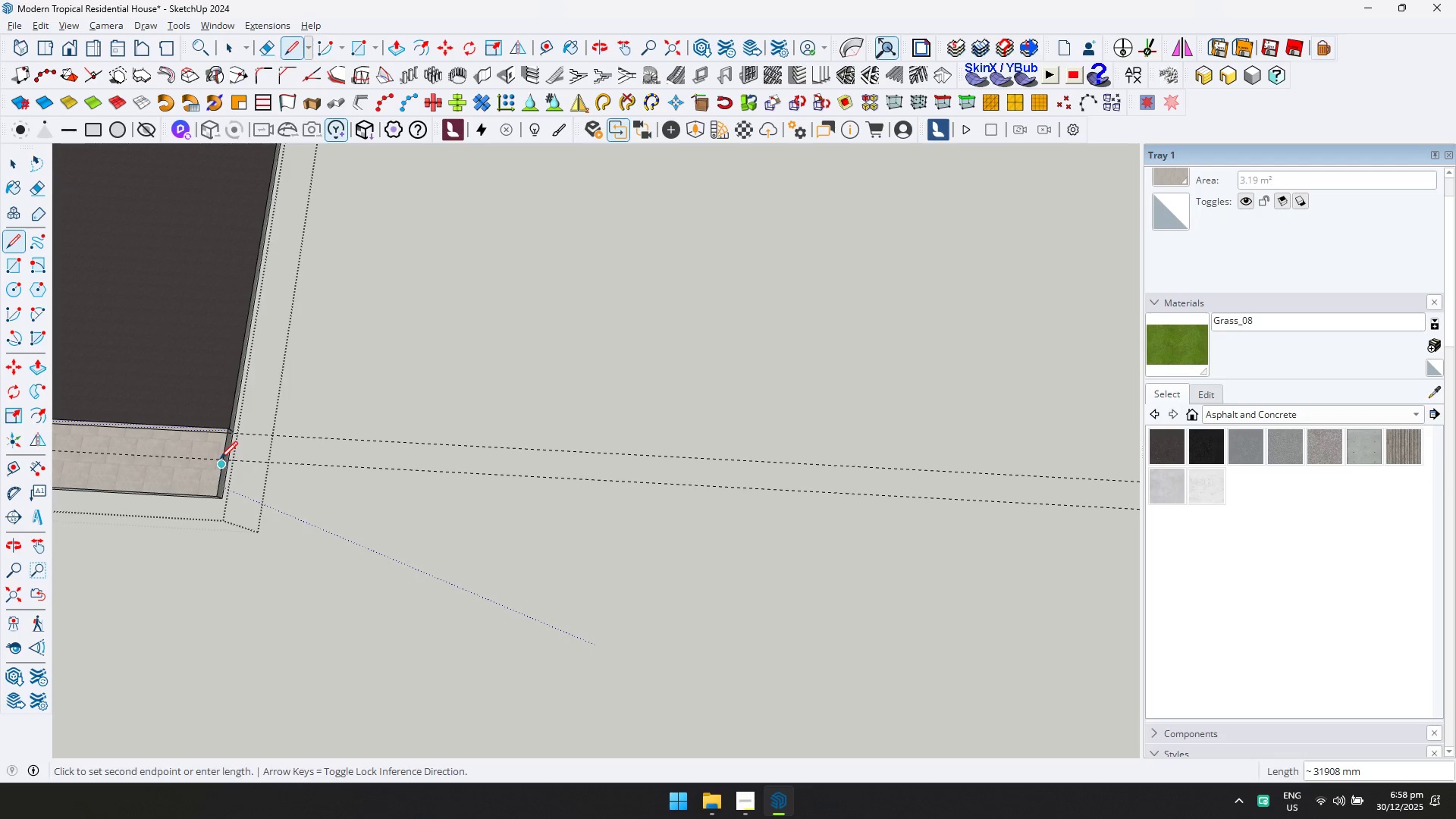 
key(Escape)
 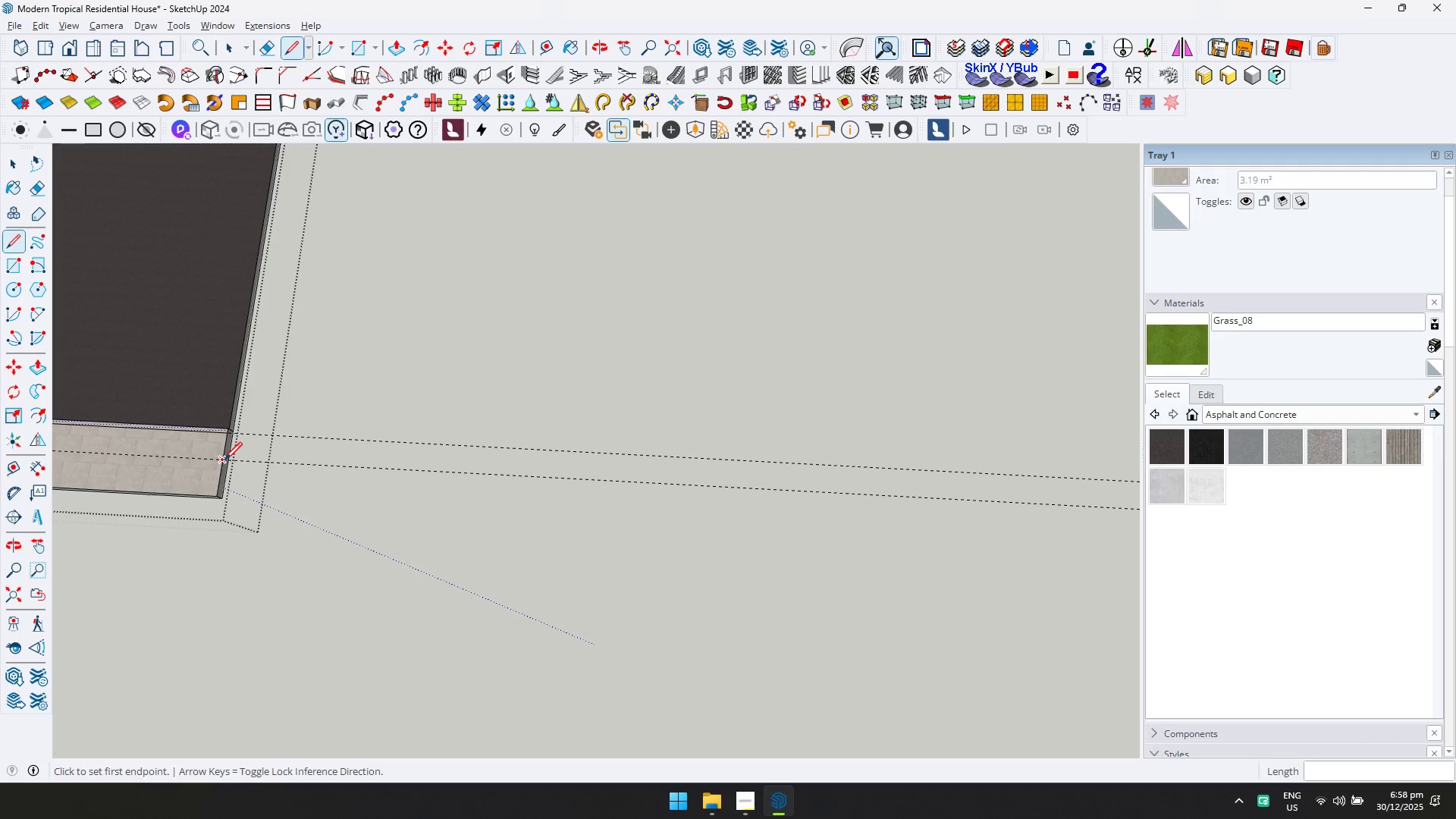 
left_click([224, 460])
 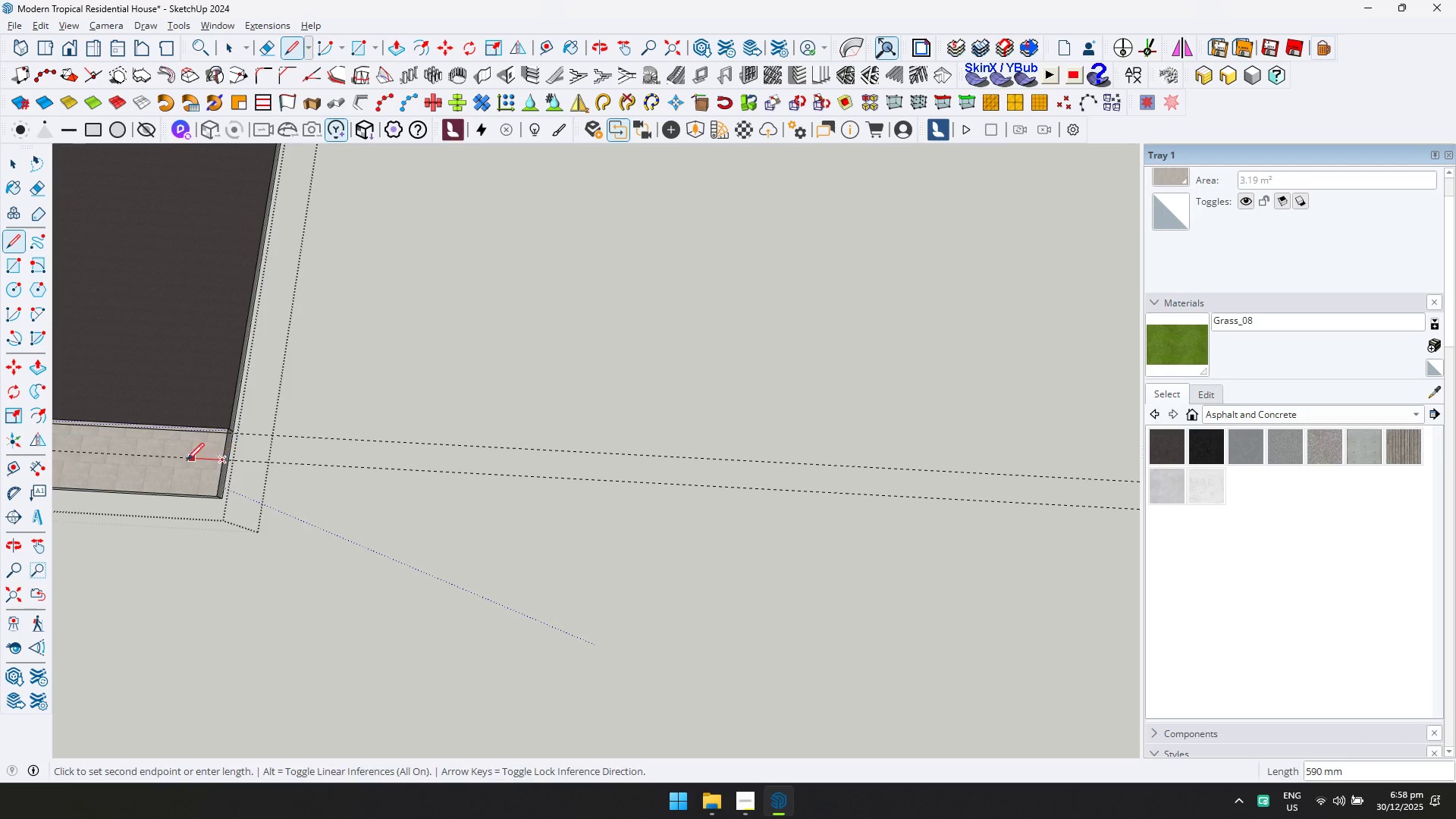 
key(Shift+ShiftLeft)
 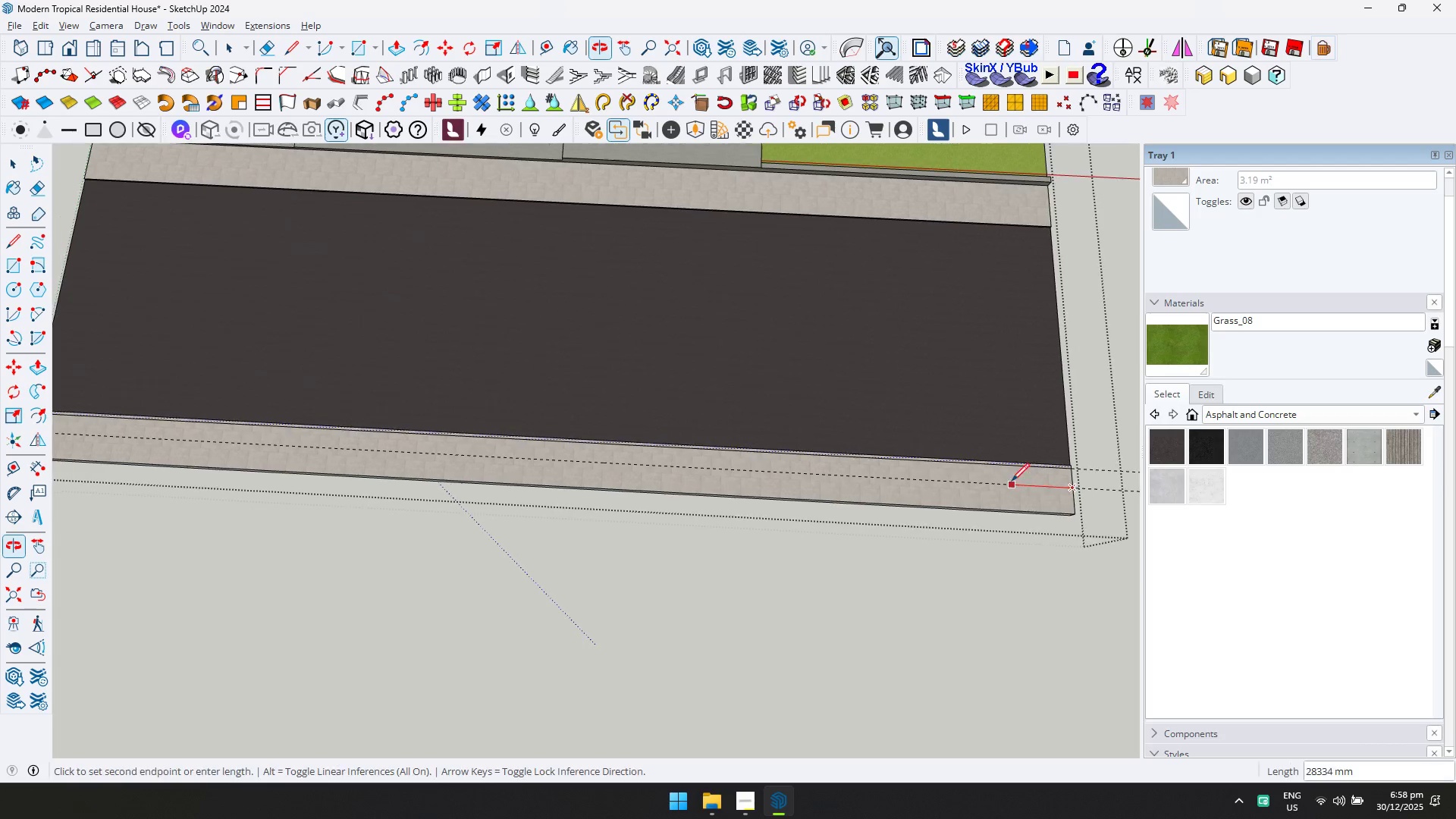 
key(Shift+ShiftLeft)
 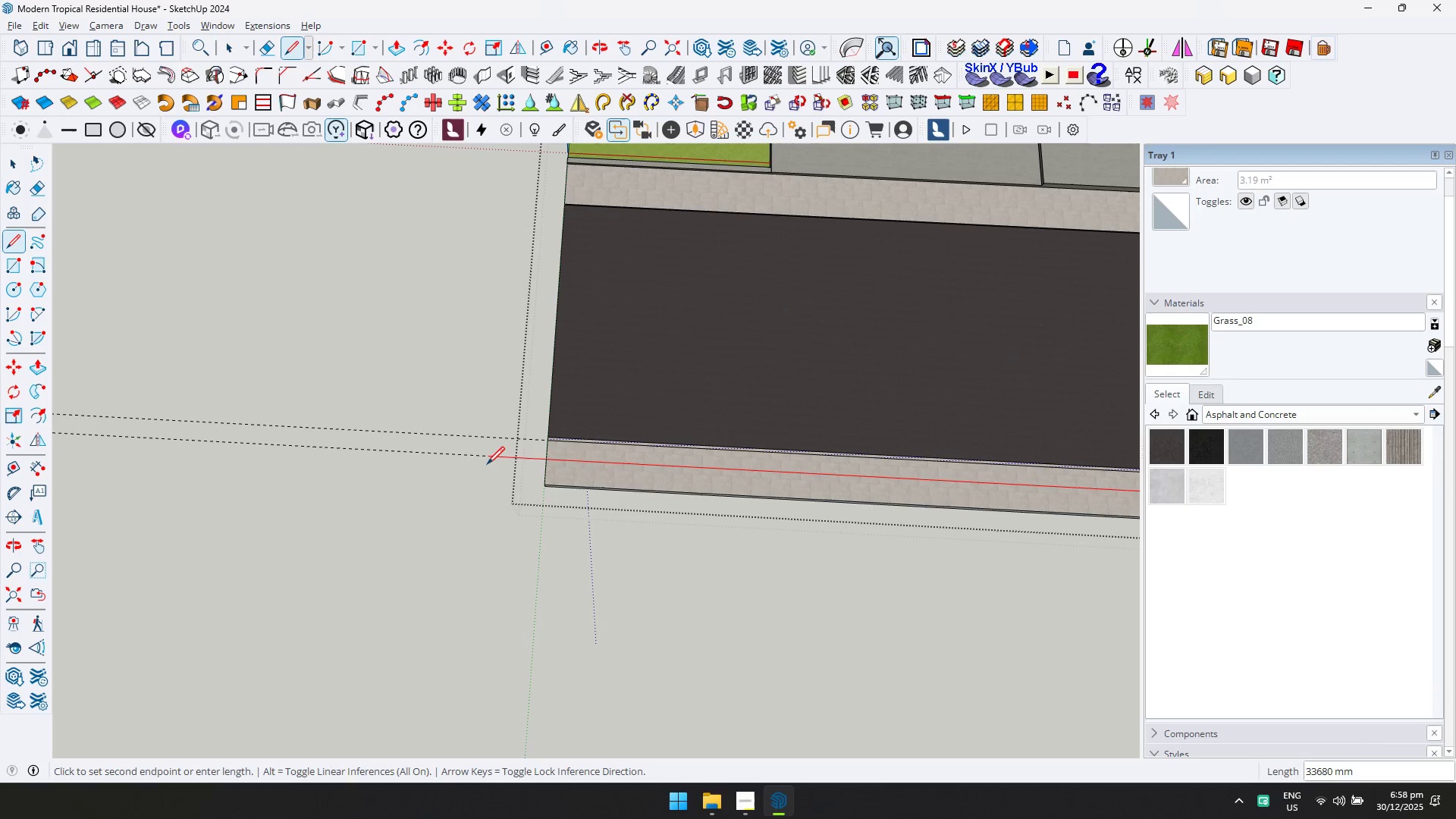 
scroll: coordinate [177, 447], scroll_direction: down, amount: 4.0
 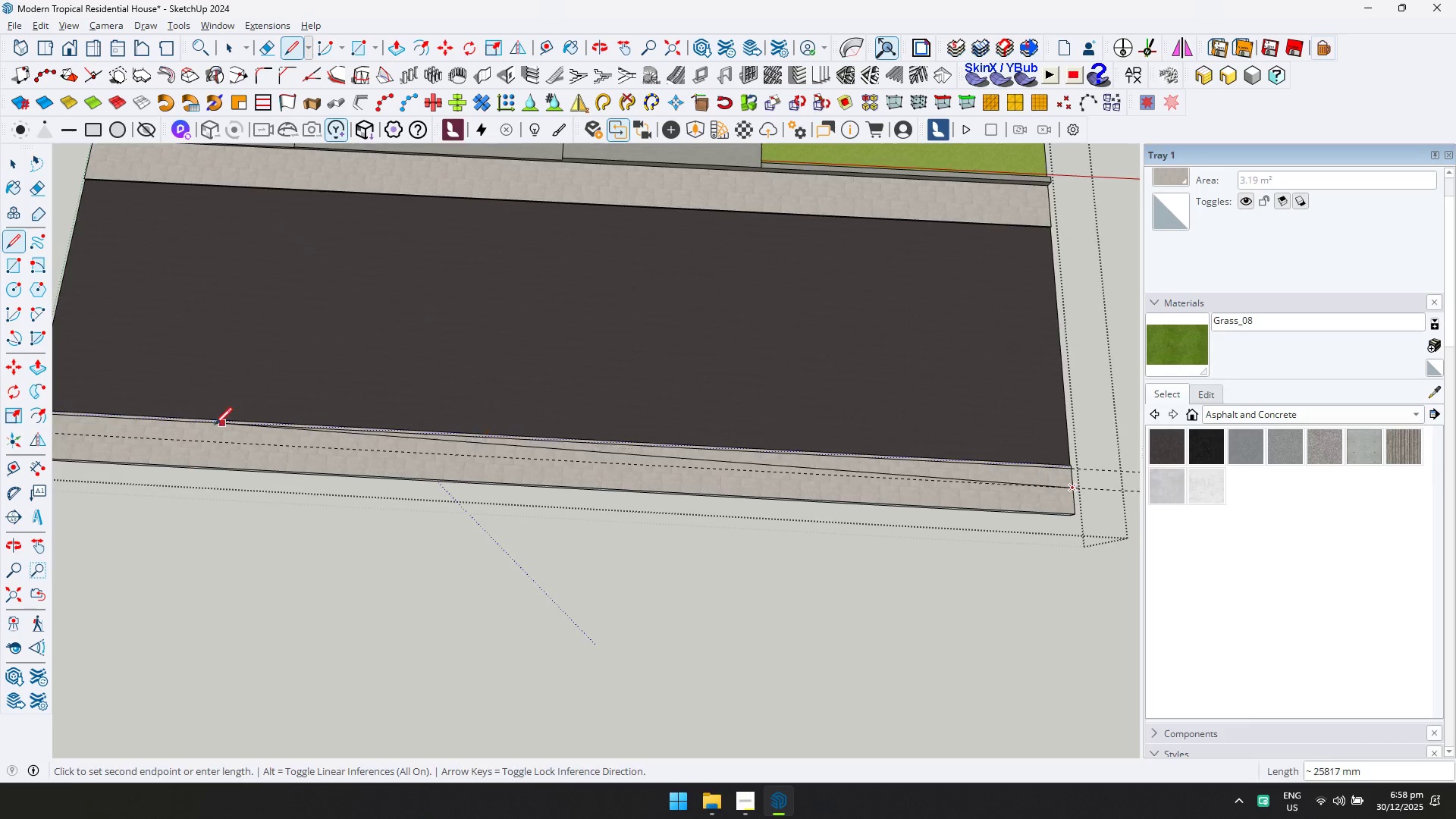 
left_click([482, 463])
 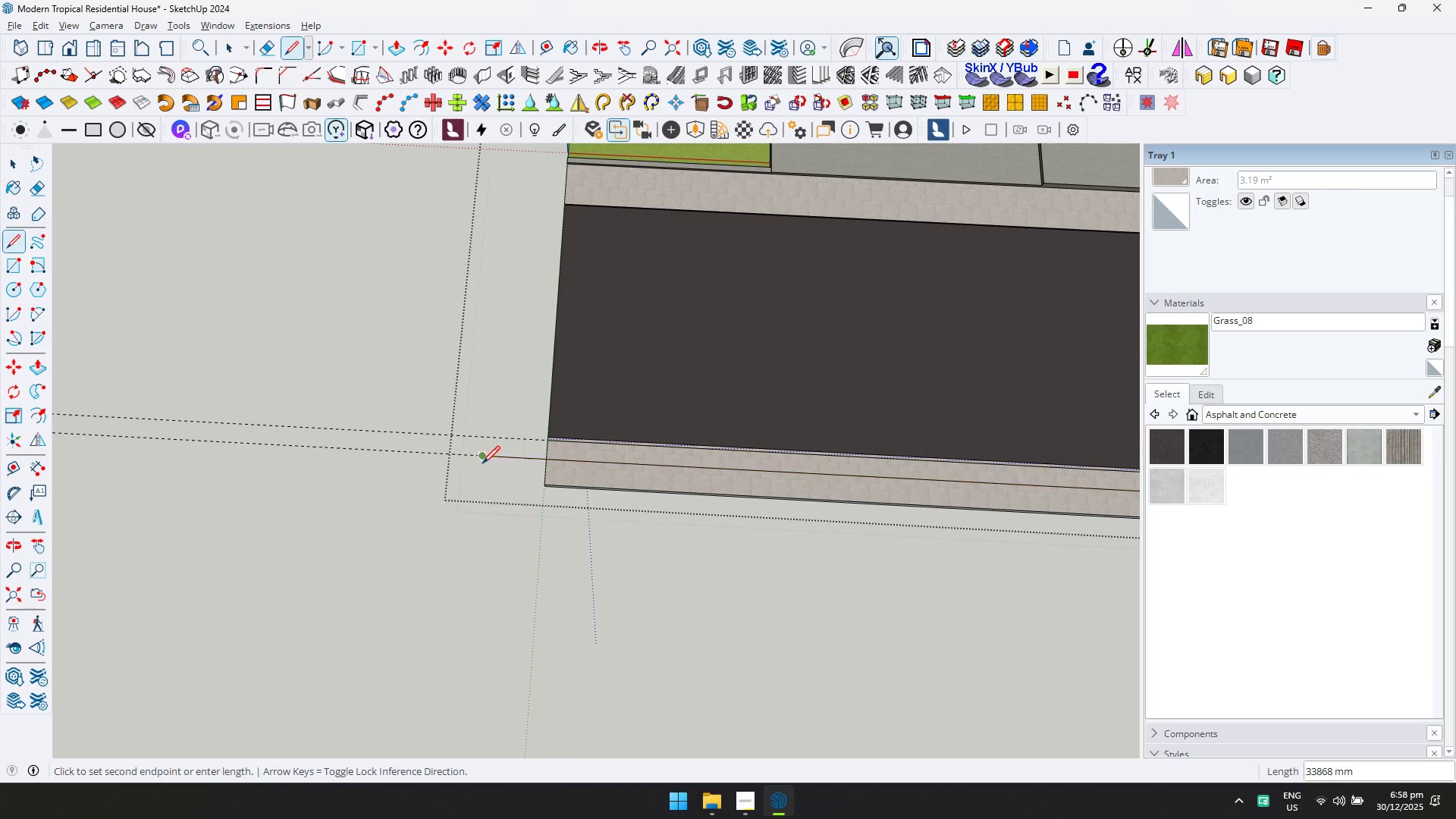 
type(e!p)
 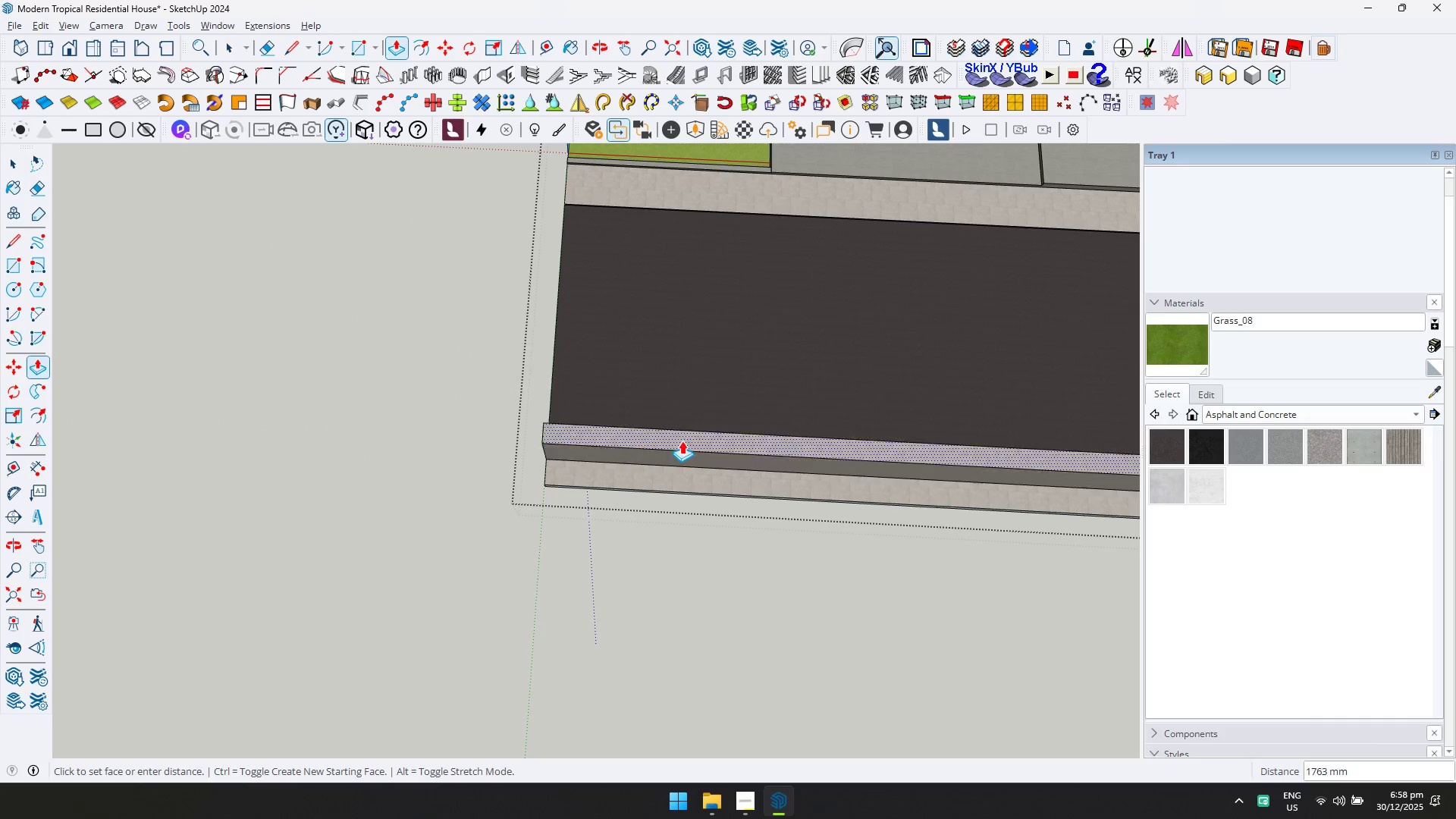 
left_click_drag(start_coordinate=[513, 413], to_coordinate=[508, 492])
 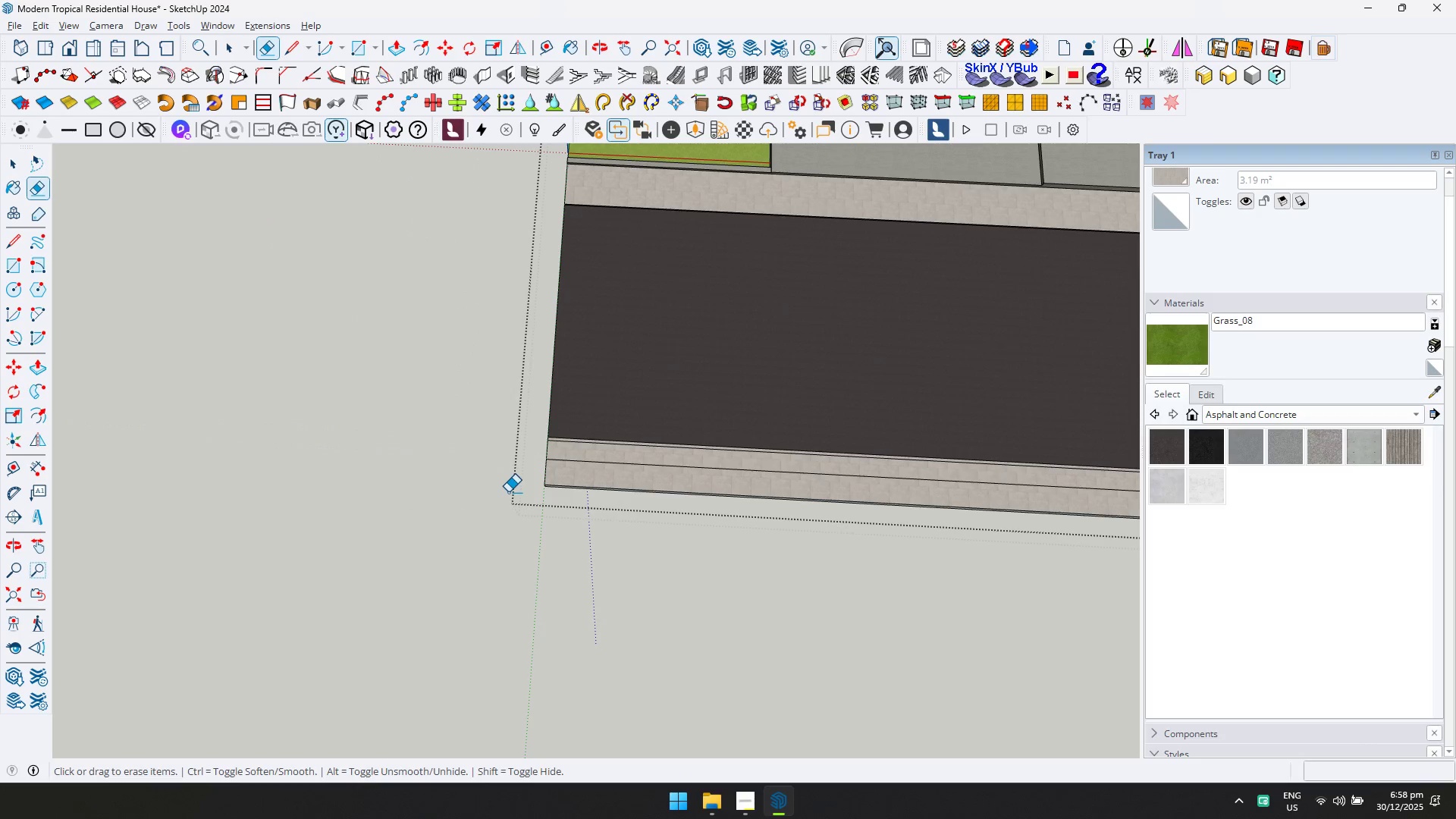 
left_click([664, 457])
 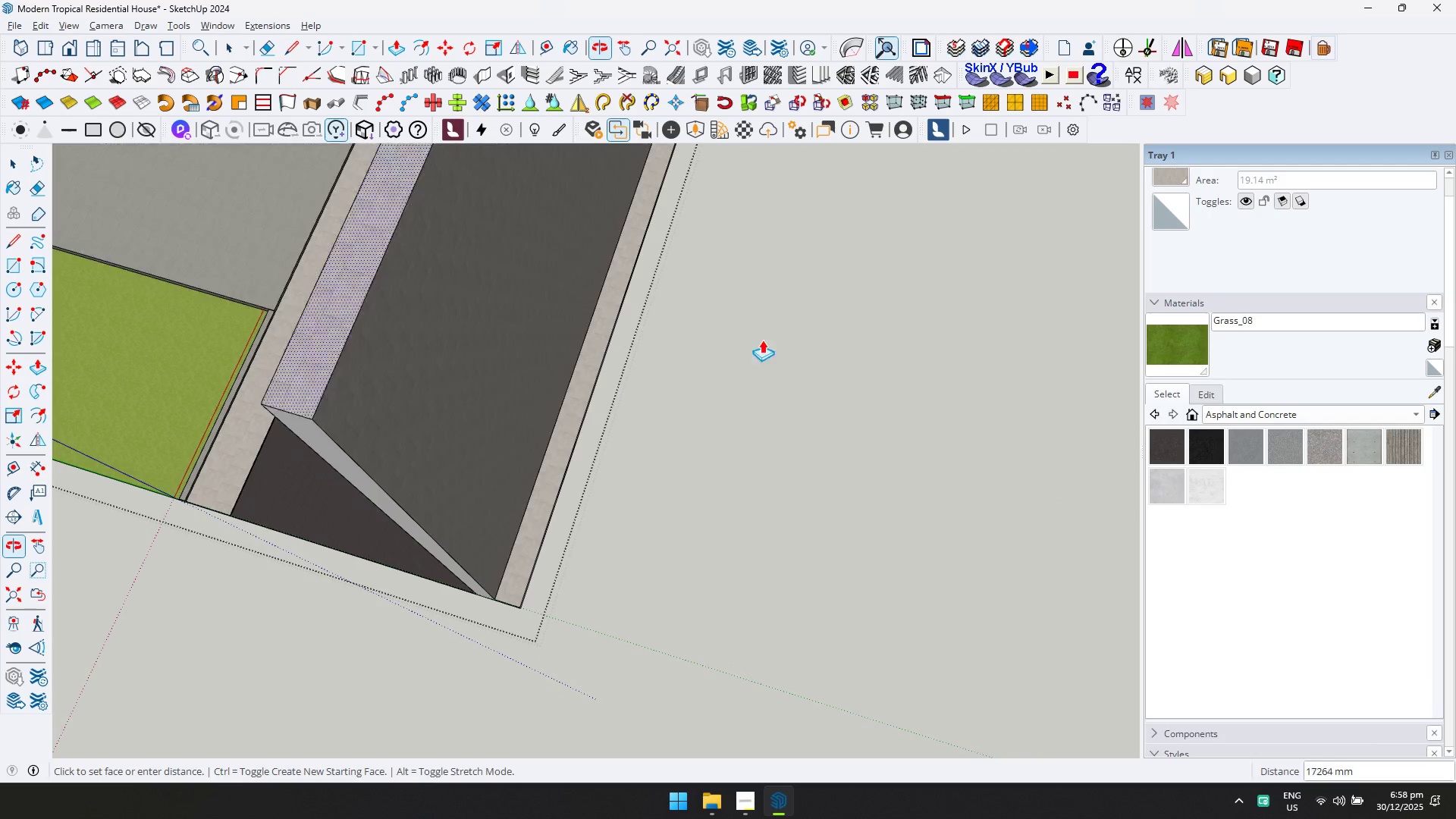 
left_click([376, 449])
 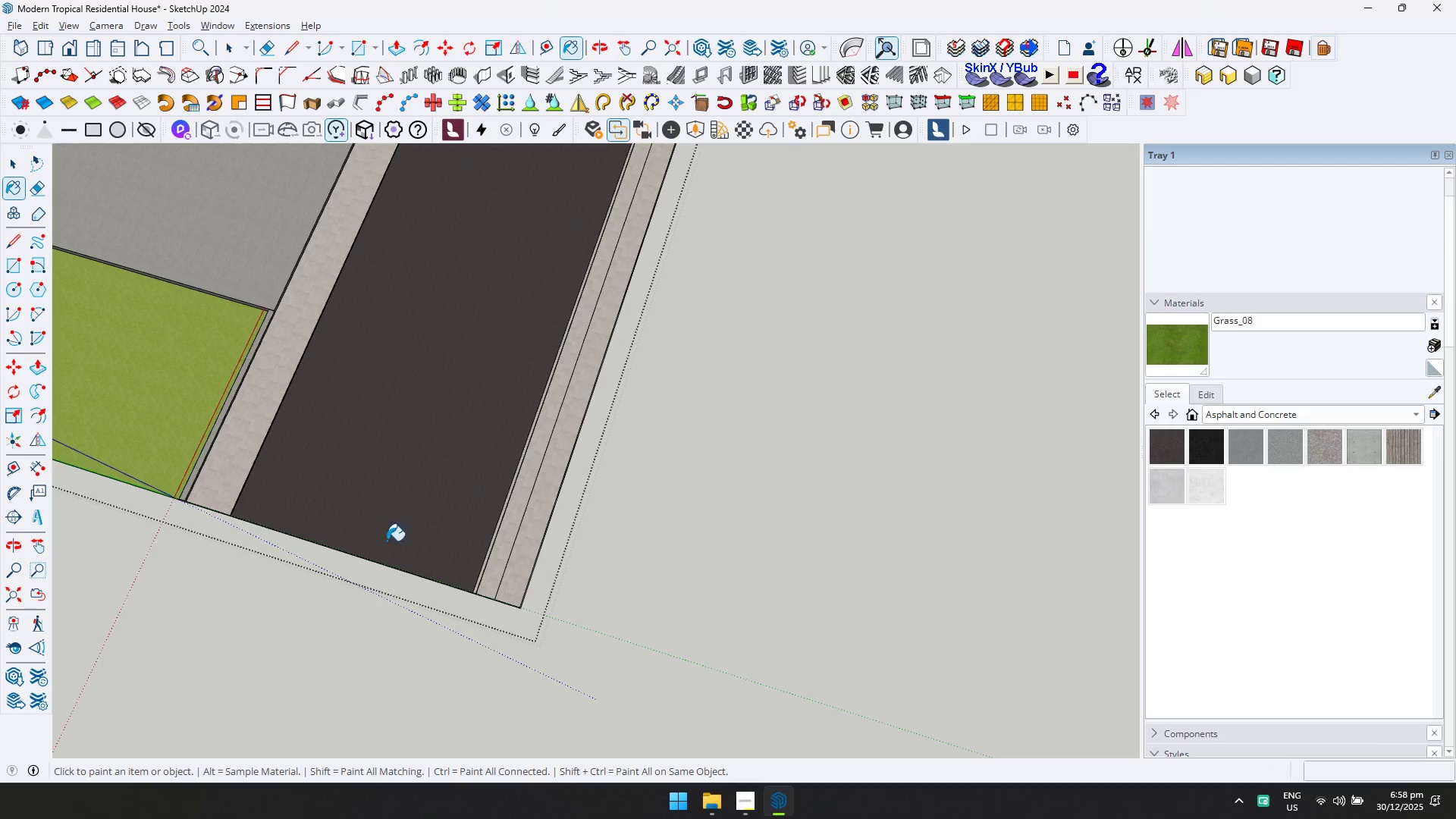 
left_click([506, 533])
 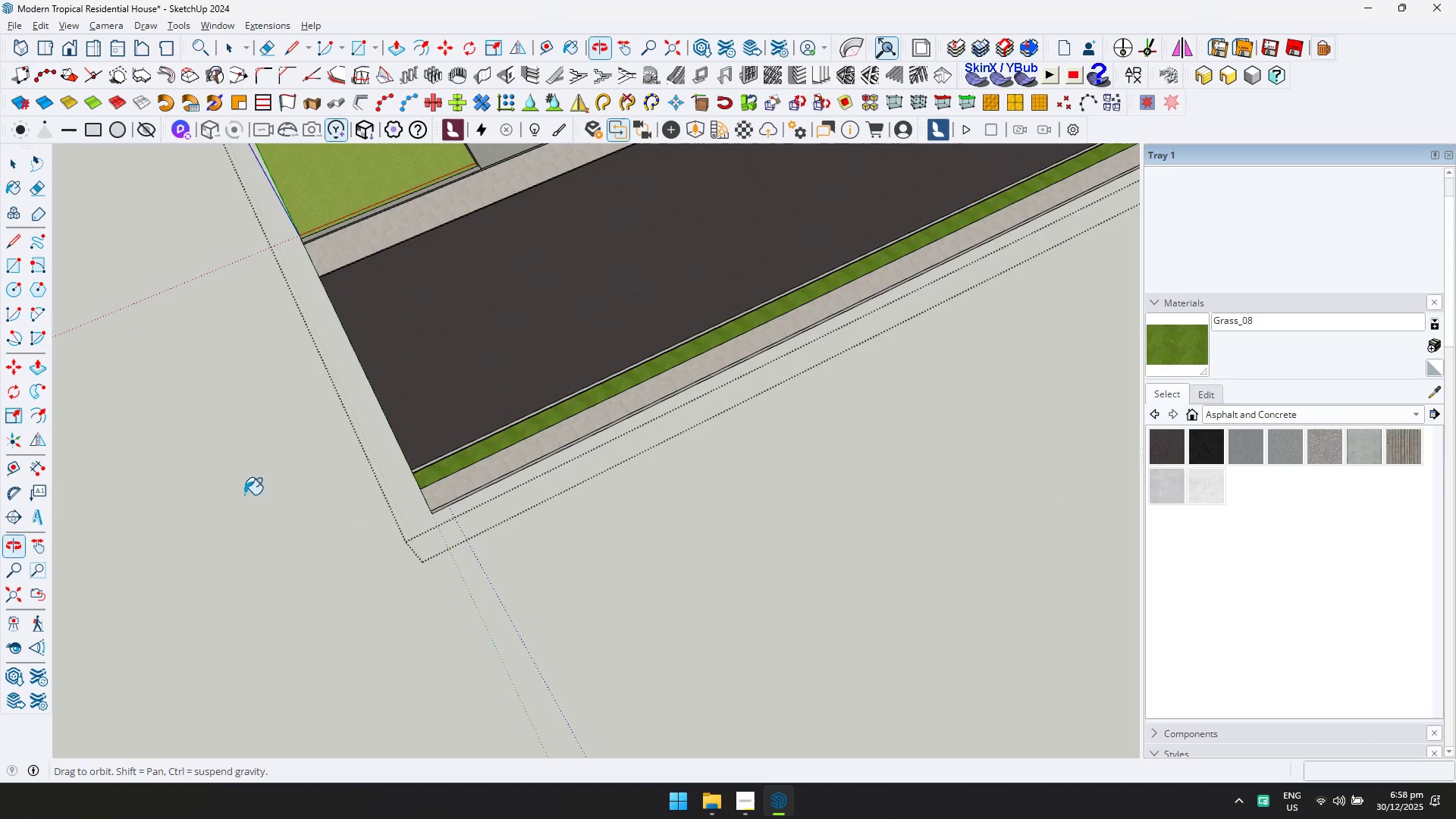 
key(Space)
 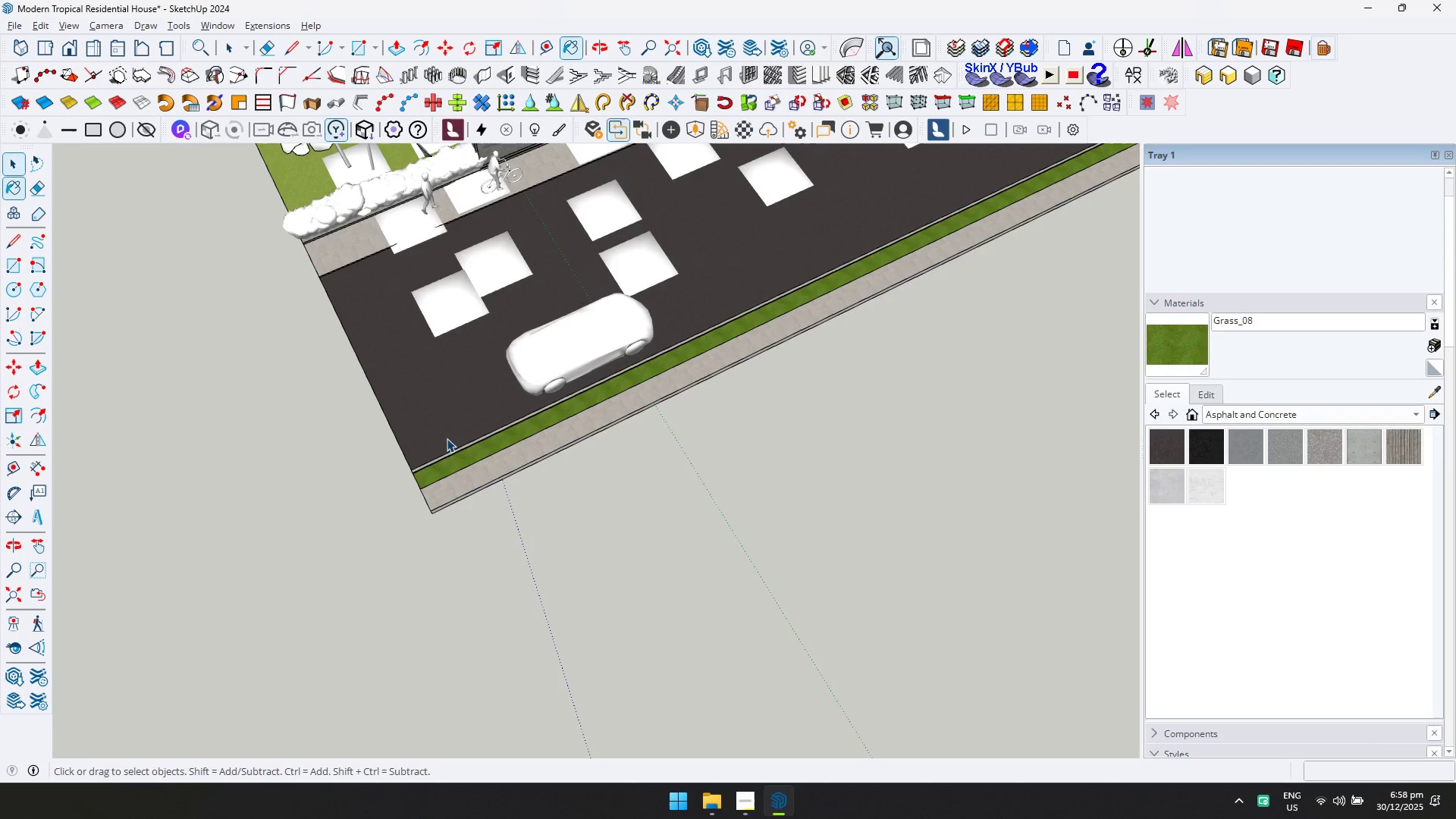 
key(Escape)
 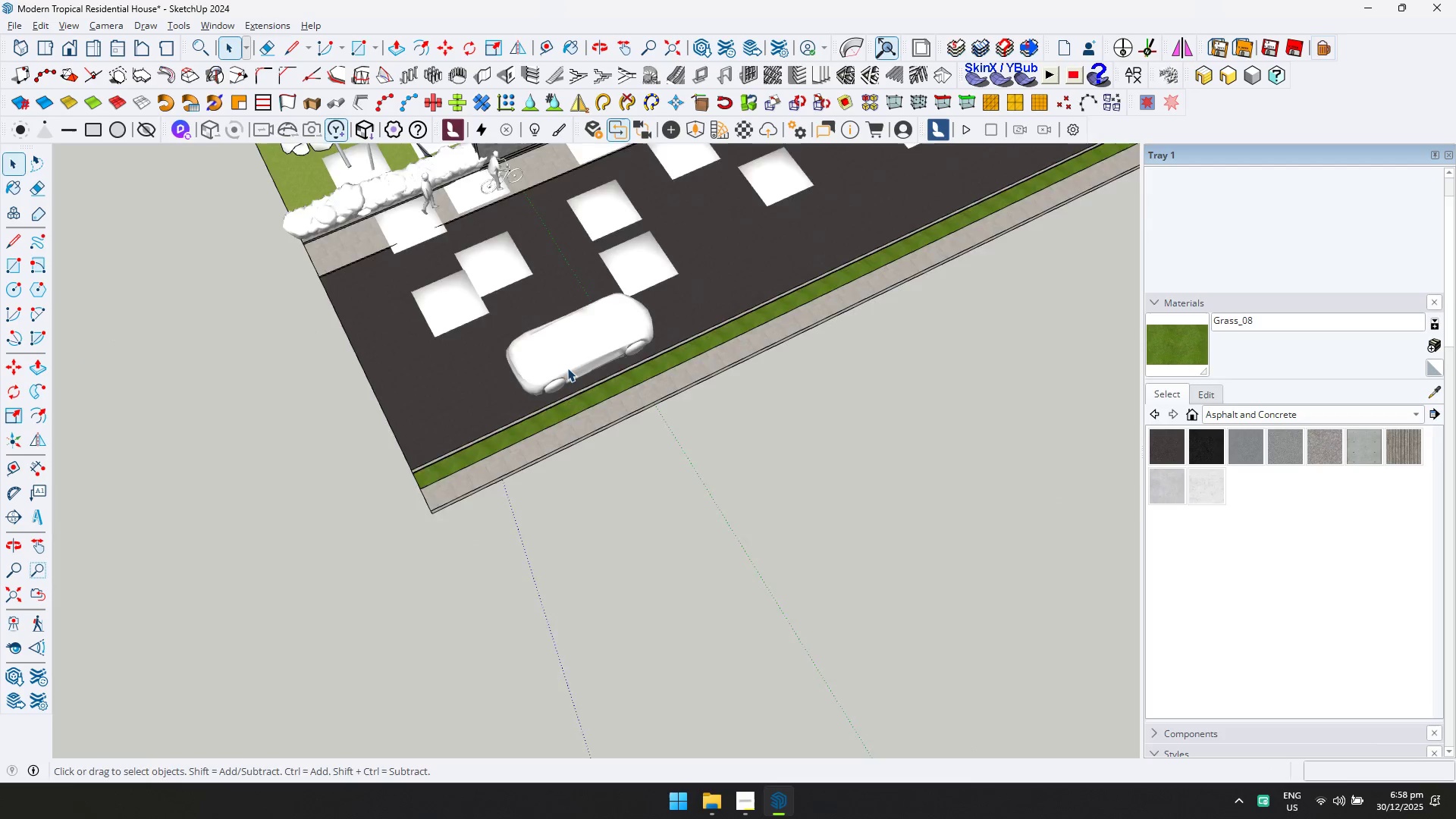 
key(Shift+ShiftLeft)
 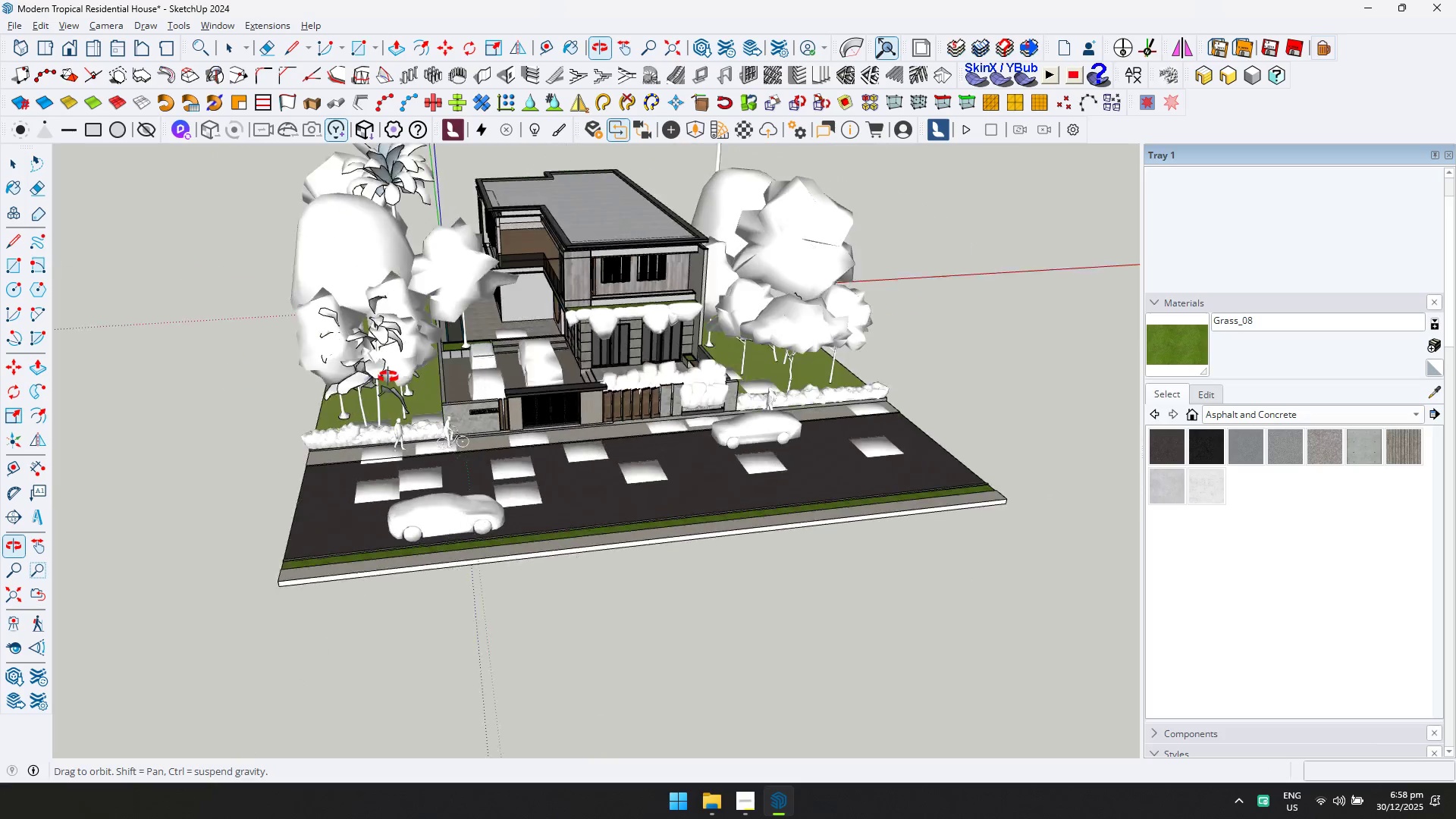 
scroll: coordinate [566, 373], scroll_direction: down, amount: 4.0
 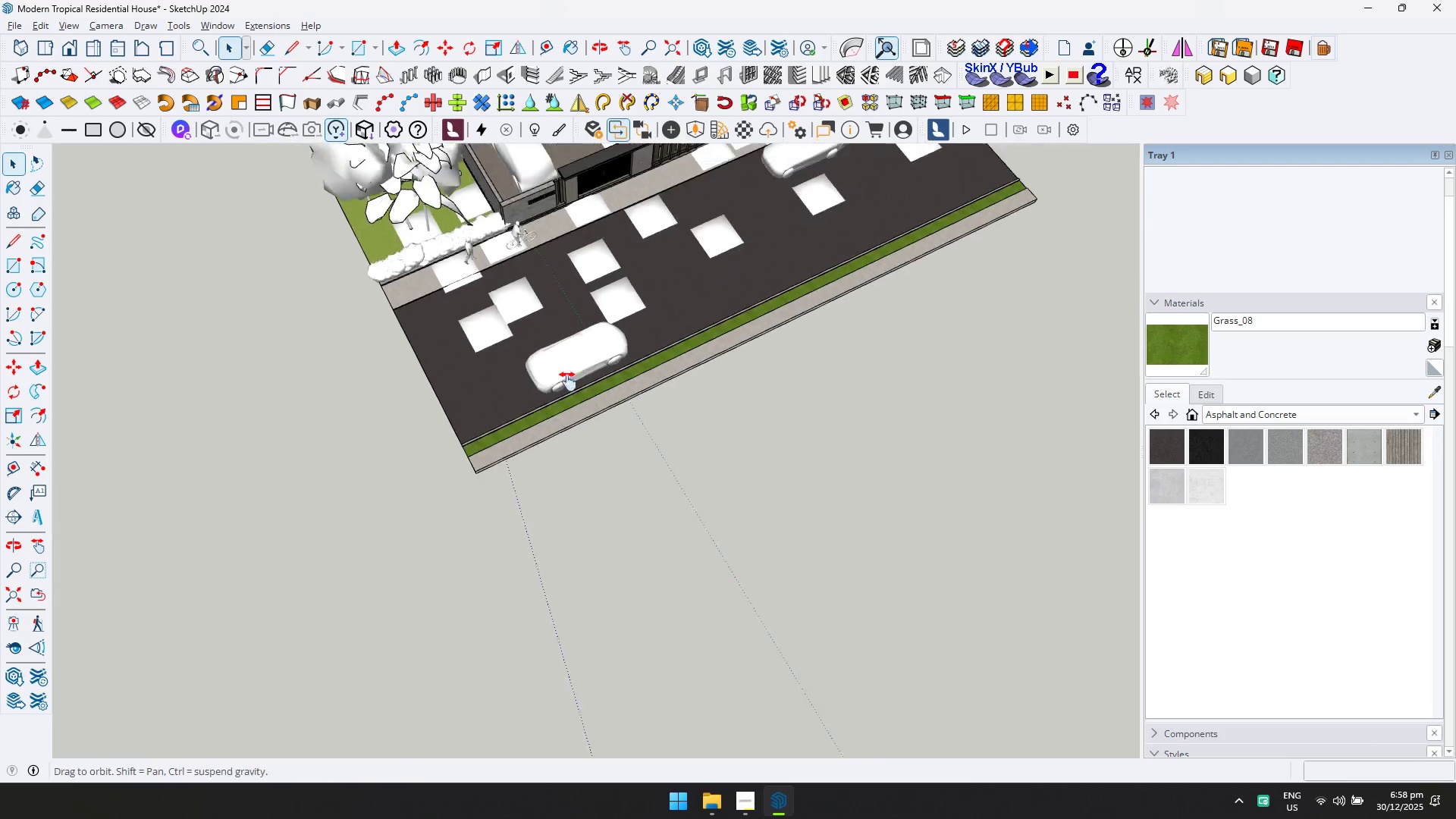 
scroll: coordinate [420, 413], scroll_direction: up, amount: 6.0
 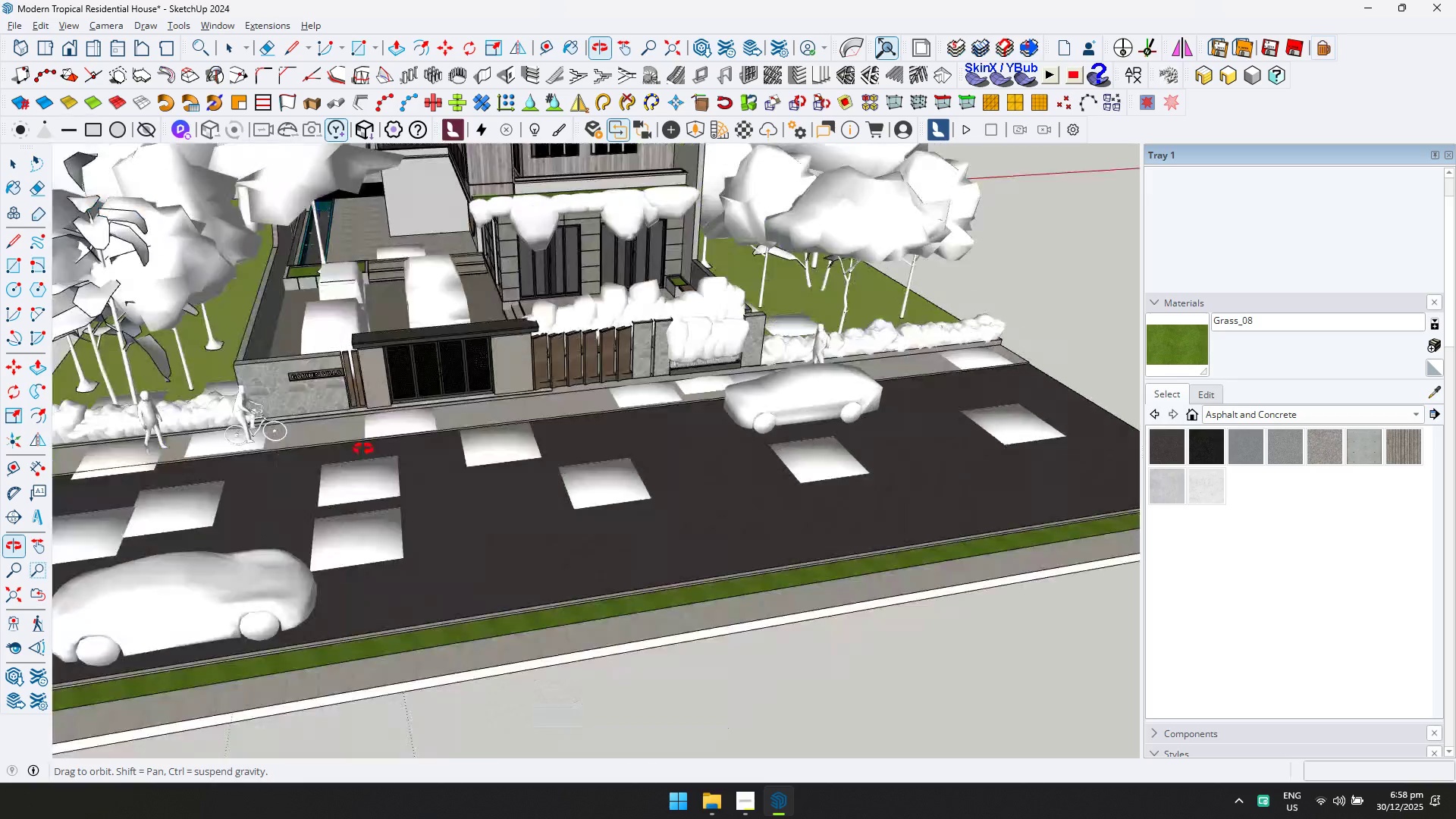 
hold_key(key=ShiftLeft, duration=0.42)
 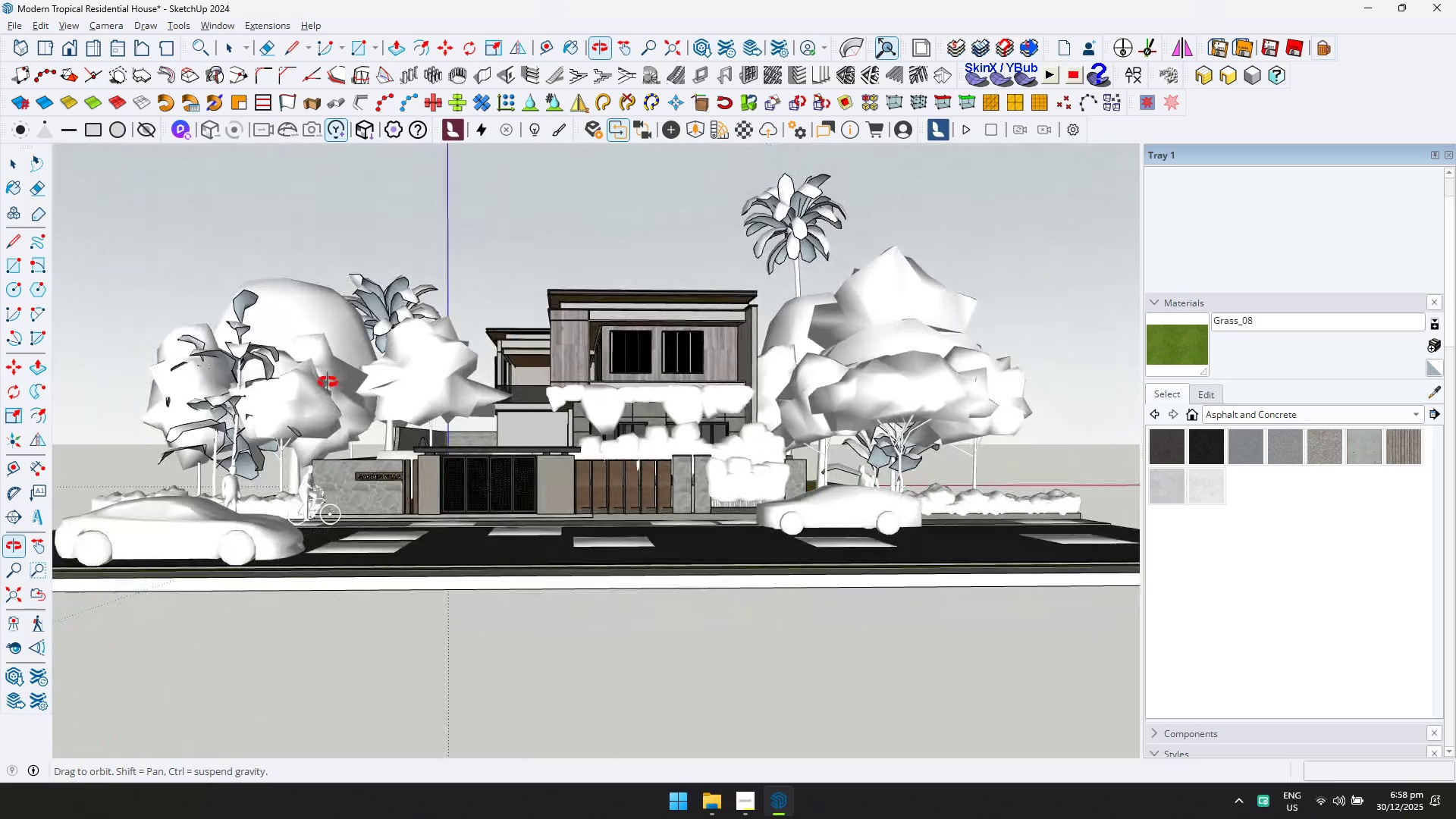 
key(Control+ControlLeft)
 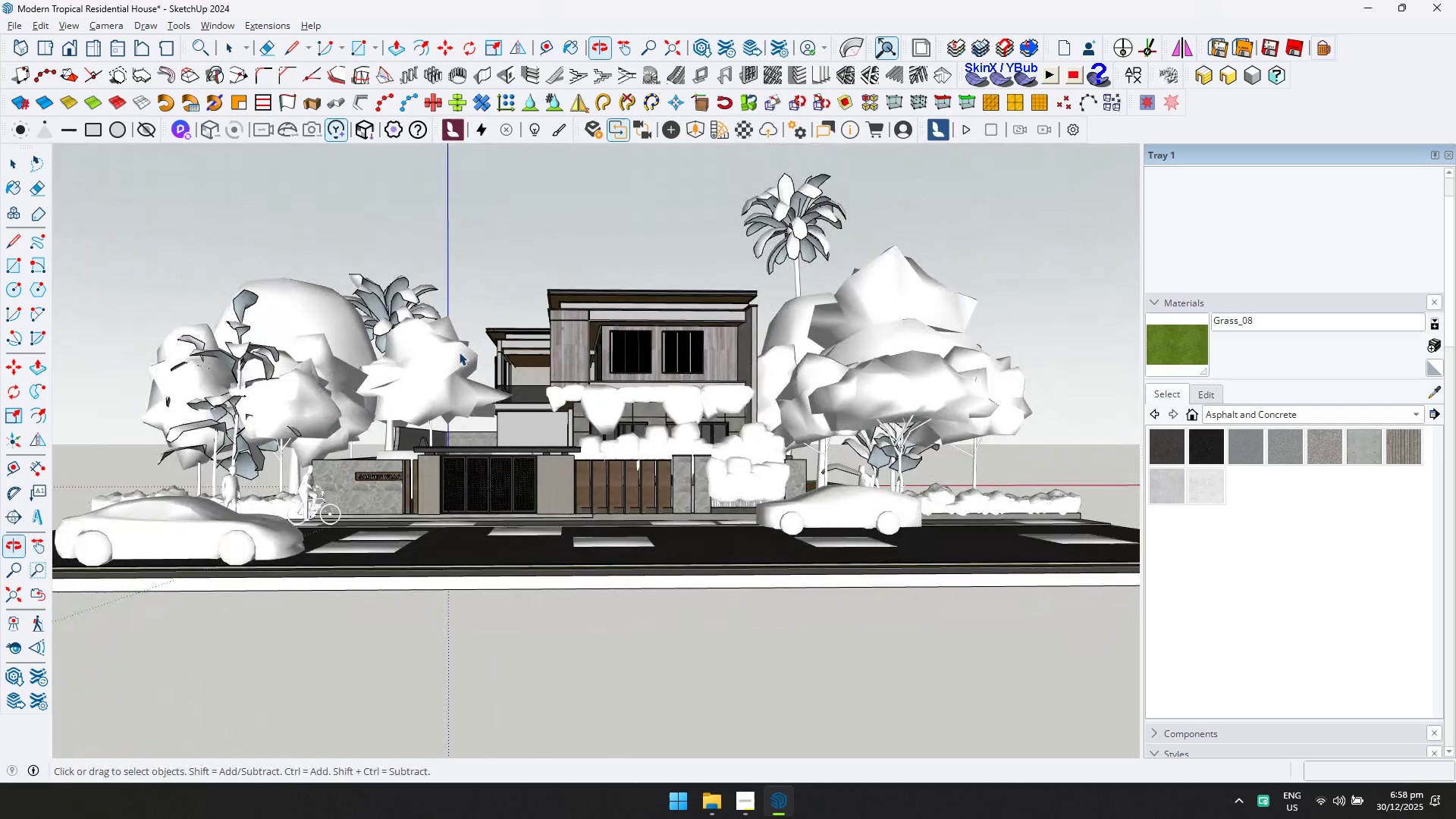 
key(Control+S)
 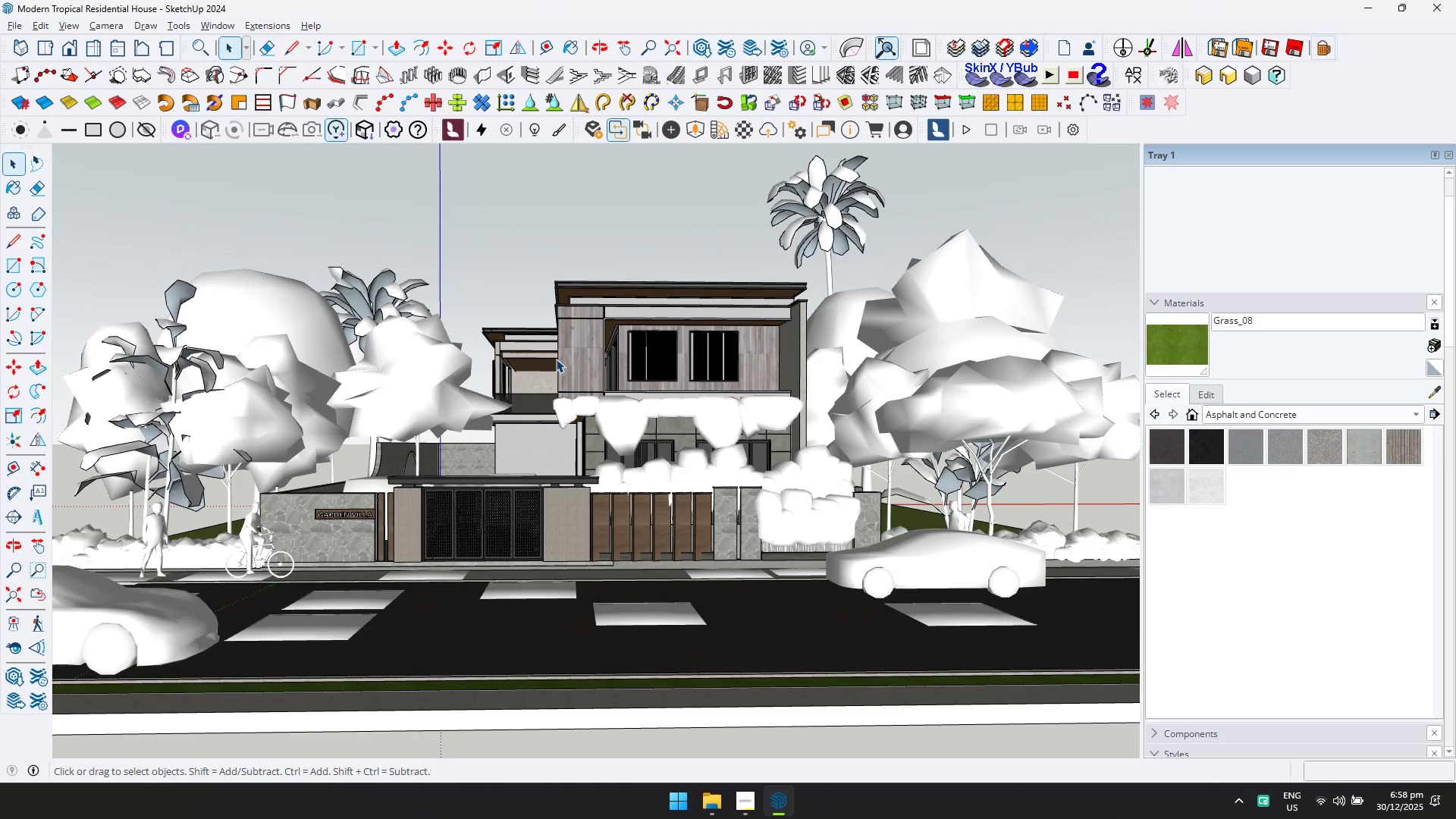 
scroll: coordinate [522, 343], scroll_direction: up, amount: 1.0
 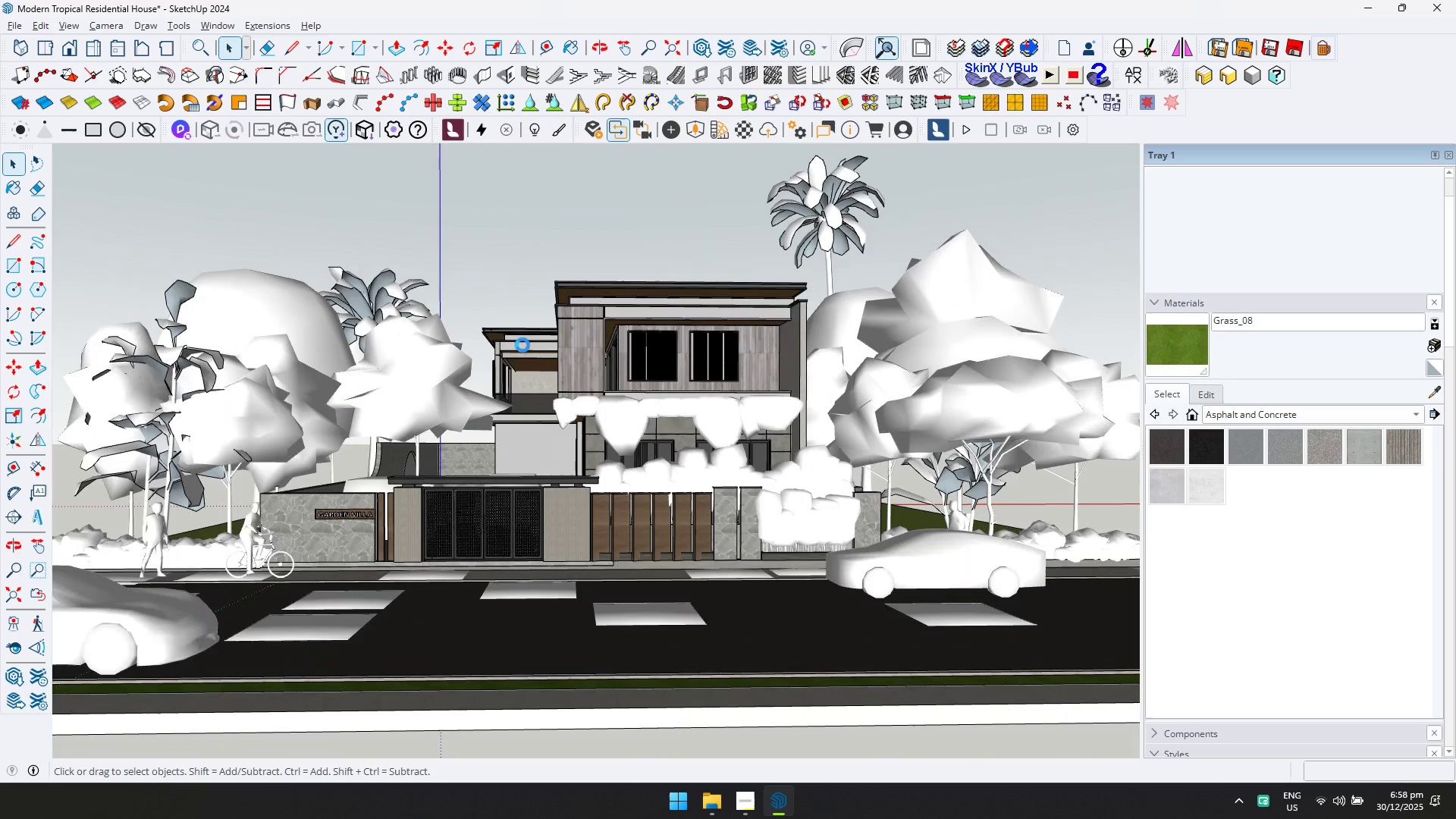 
left_click([742, 803])